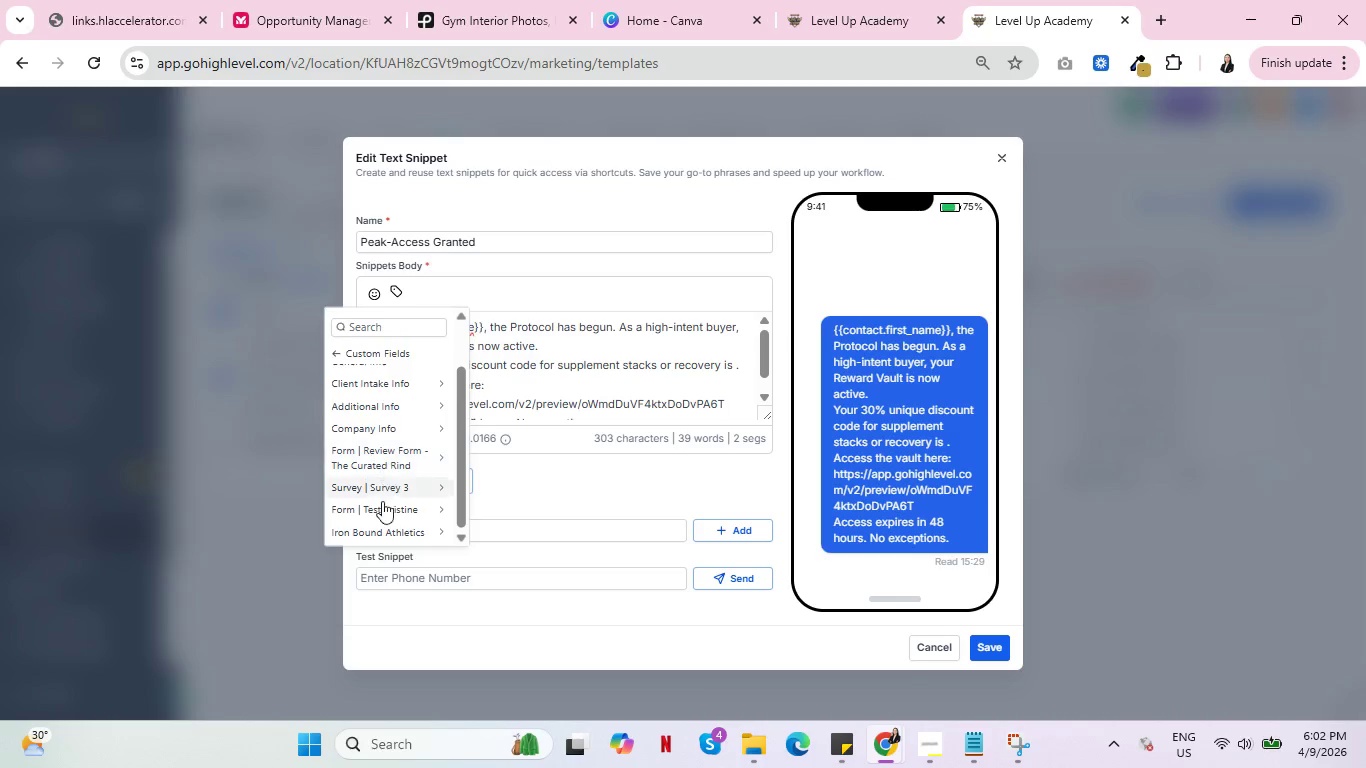 
left_click([378, 529])
 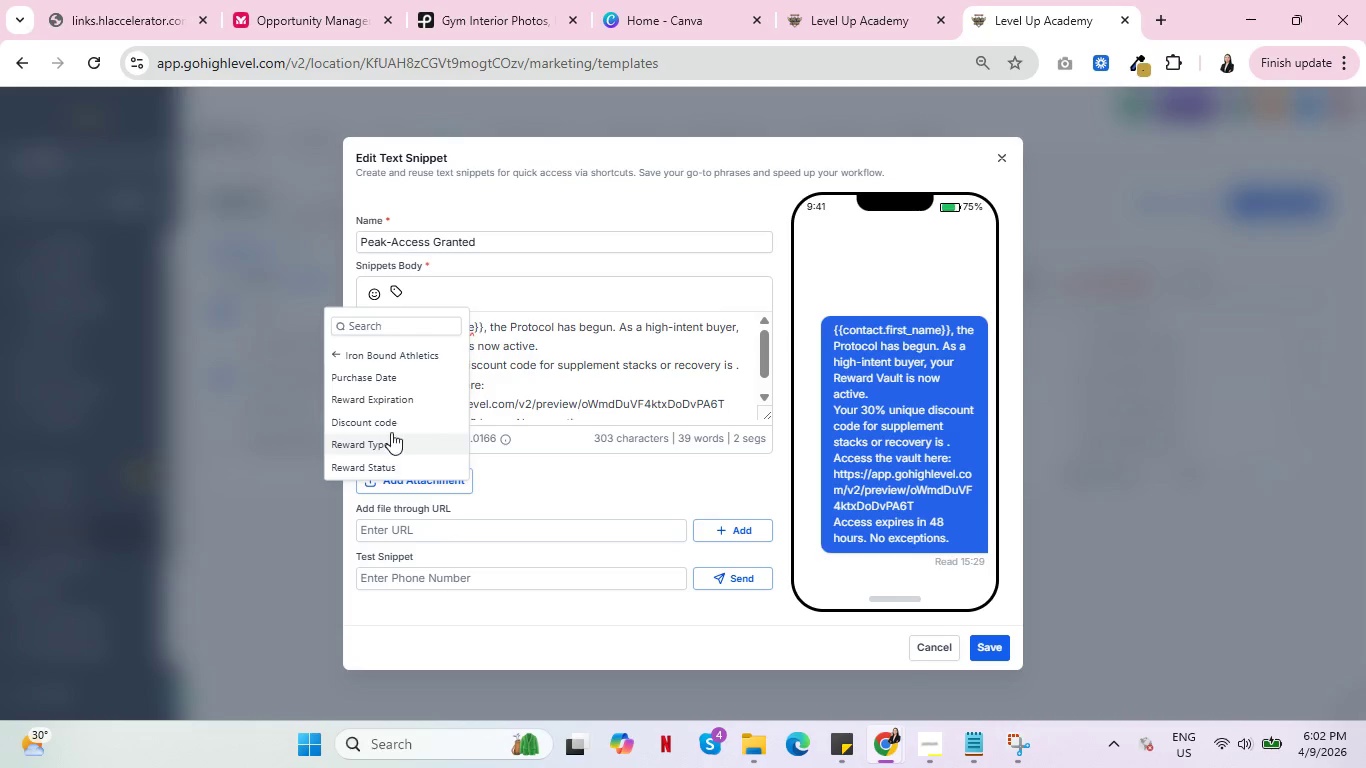 
scroll: coordinate [394, 420], scroll_direction: down, amount: 1.0
 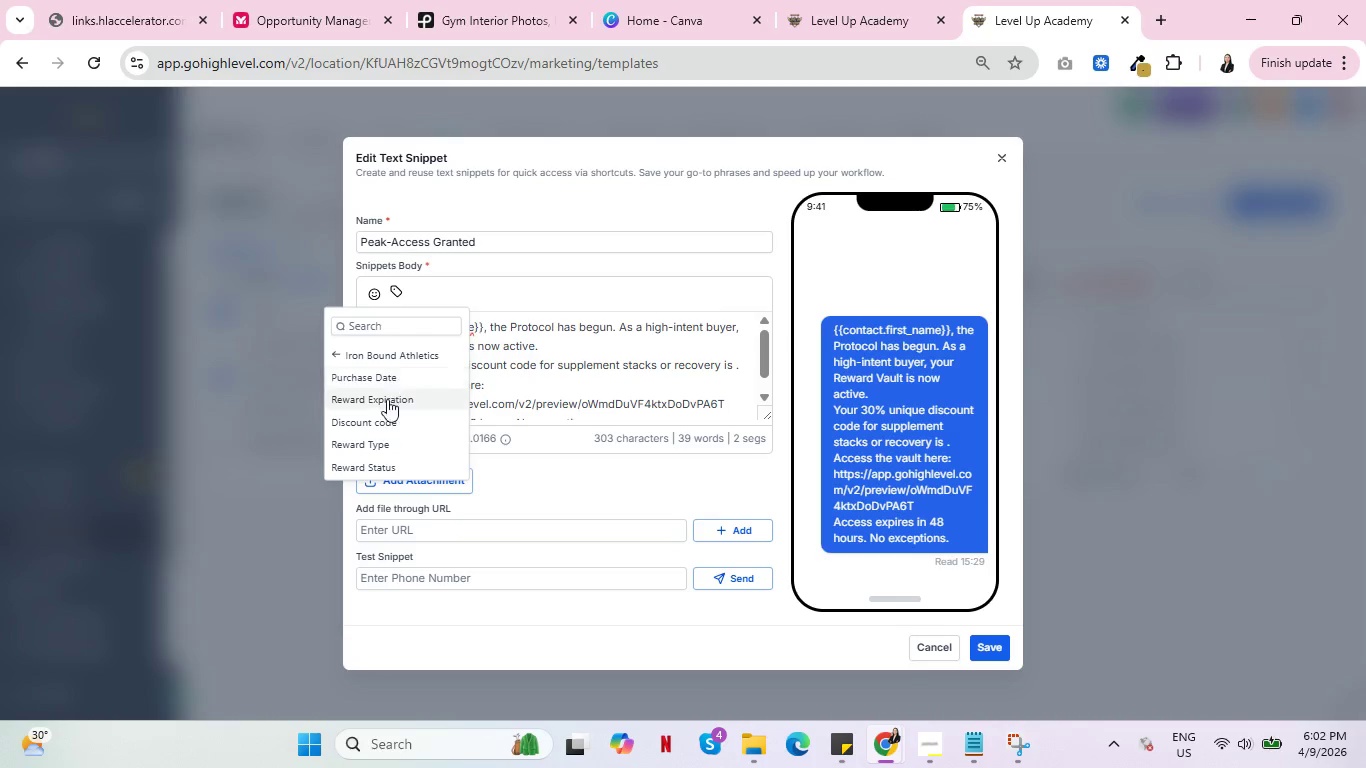 
left_click([379, 421])
 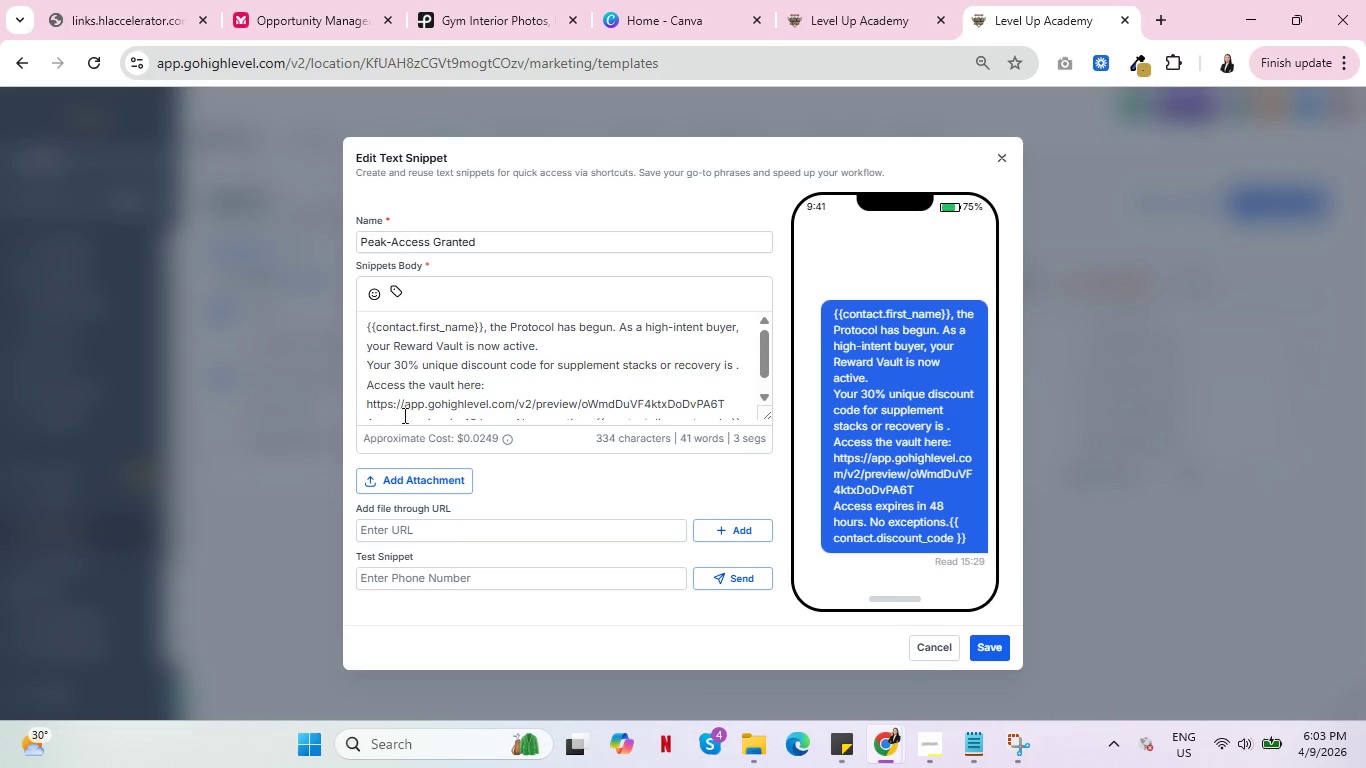 
scroll: coordinate [627, 371], scroll_direction: down, amount: 5.0
 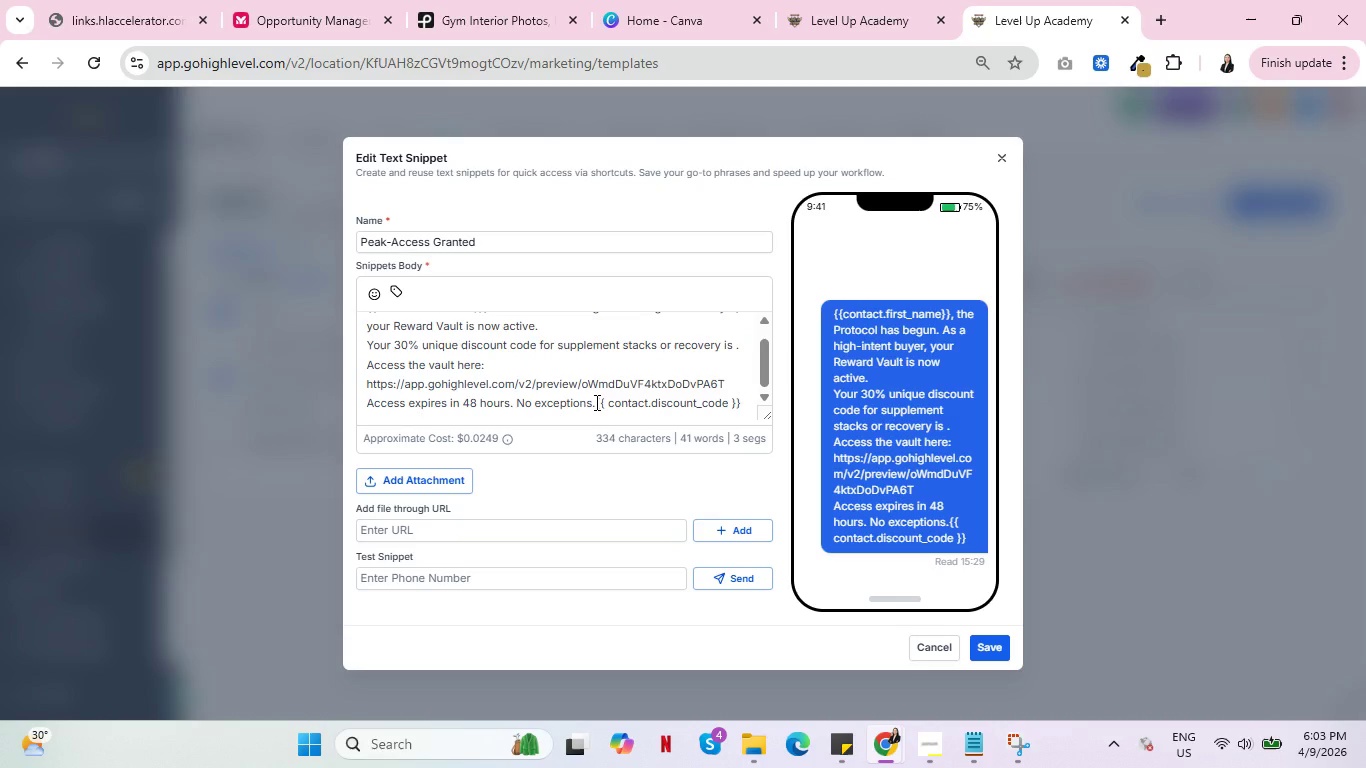 
left_click_drag(start_coordinate=[595, 402], to_coordinate=[743, 405])
 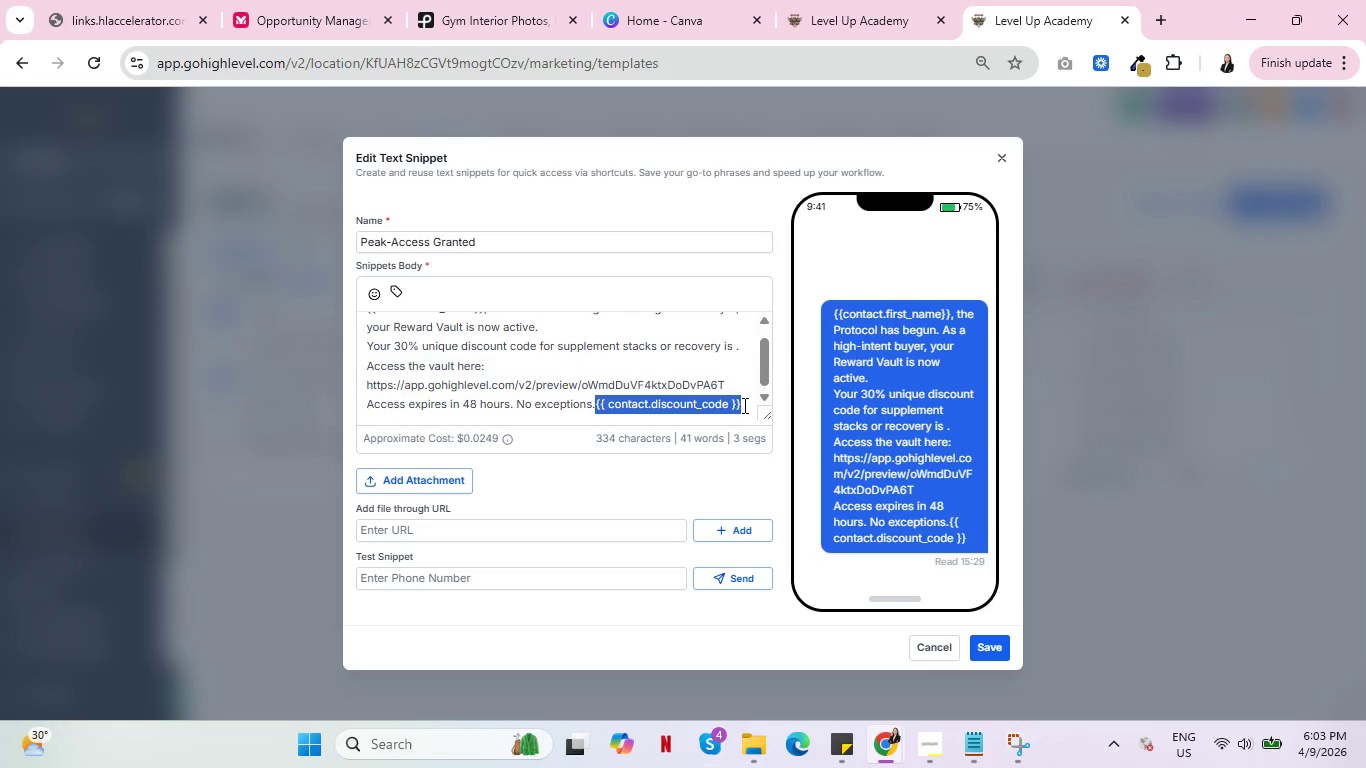 
key(Control+X)
 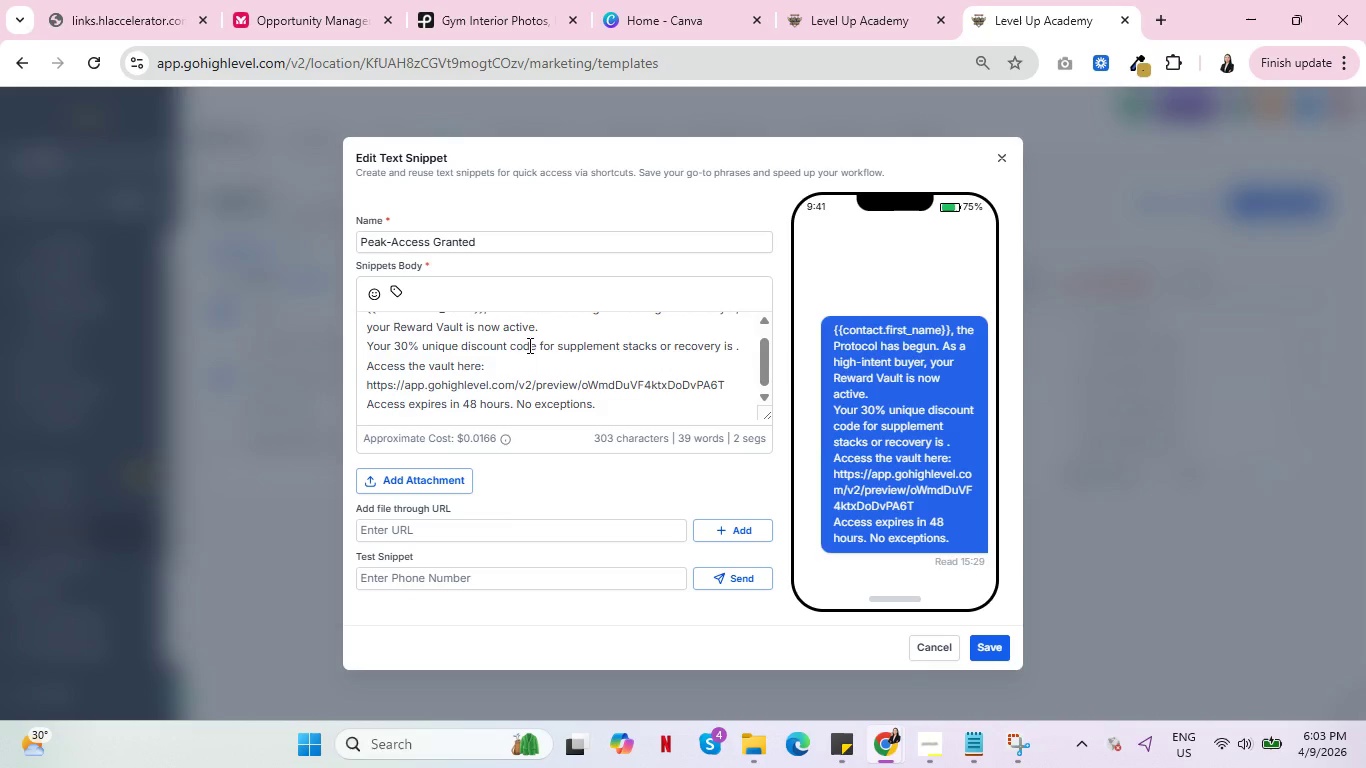 
scroll: coordinate [528, 355], scroll_direction: up, amount: 1.0
 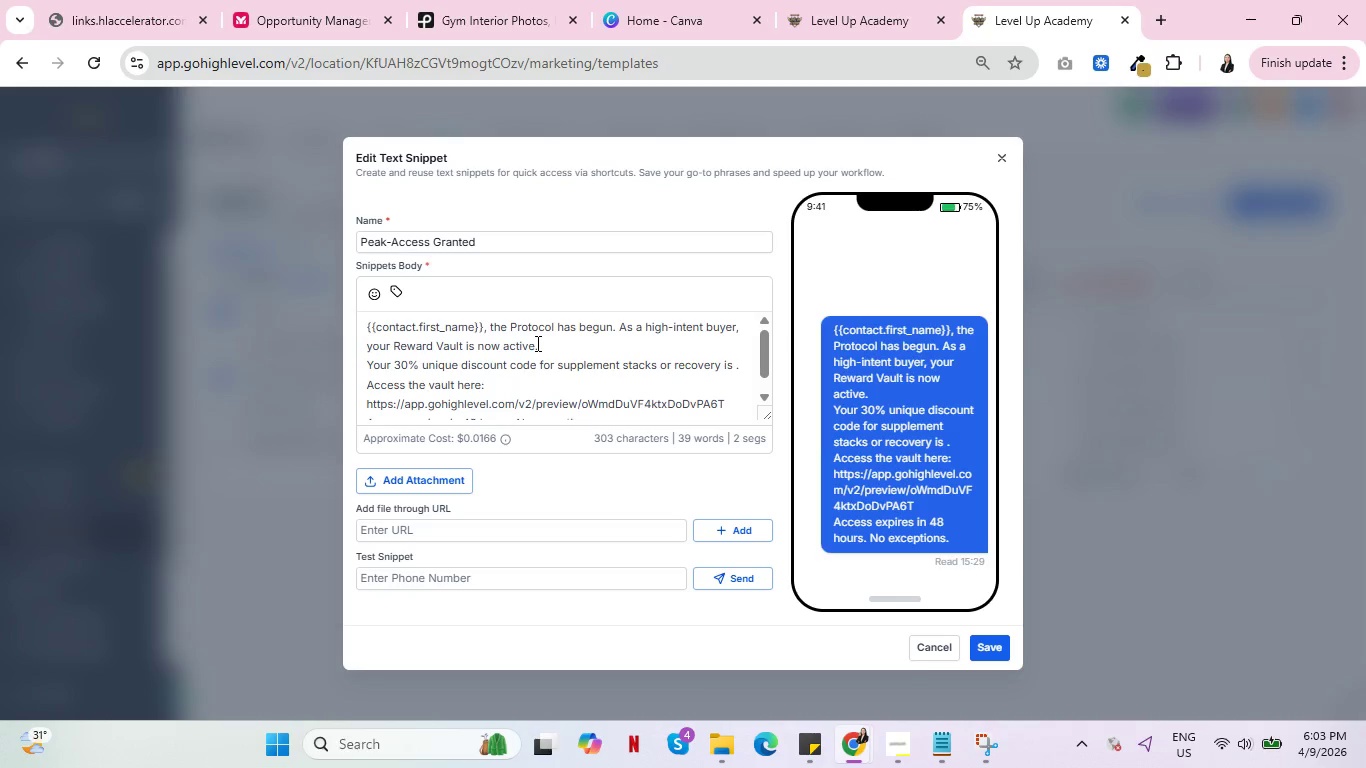 
wait(5.99)
 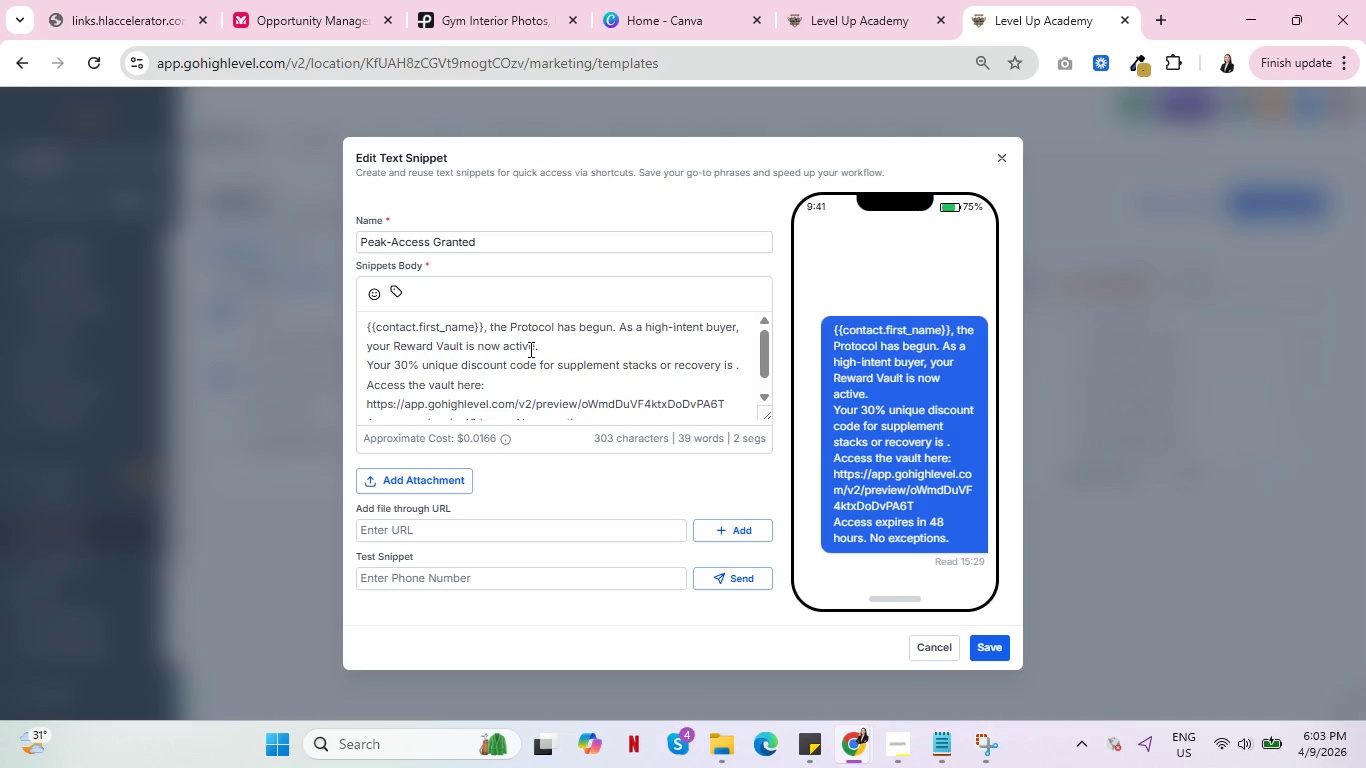 
left_click([737, 367])
 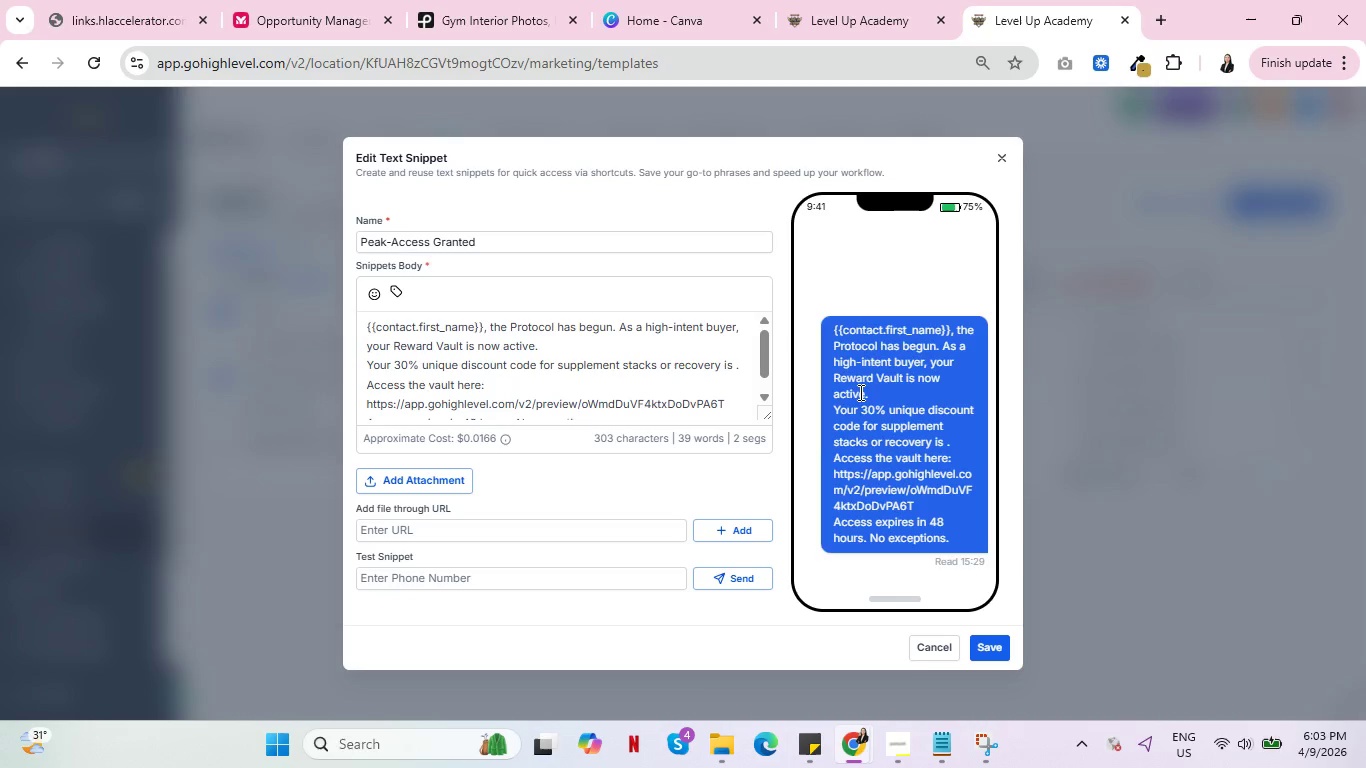 
key(Control+V)
 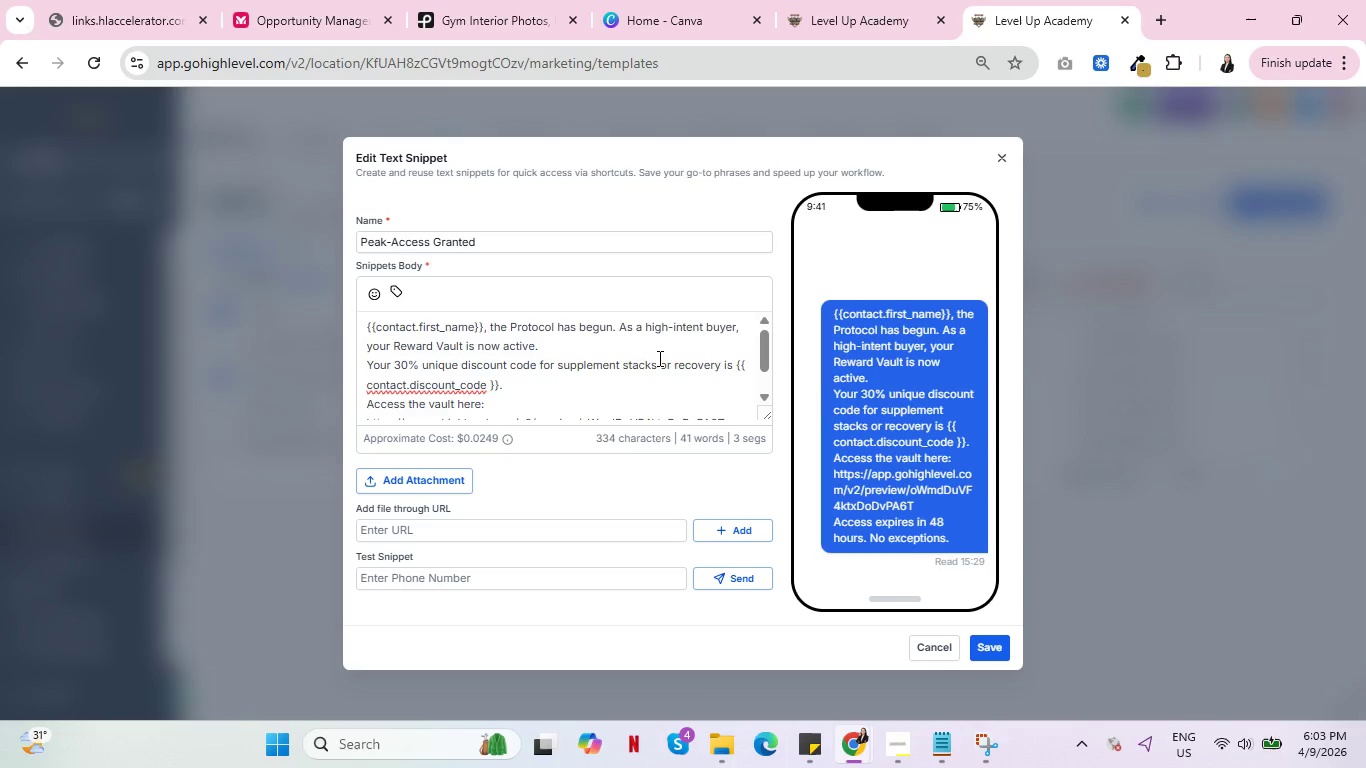 
scroll: coordinate [623, 351], scroll_direction: down, amount: 3.0
 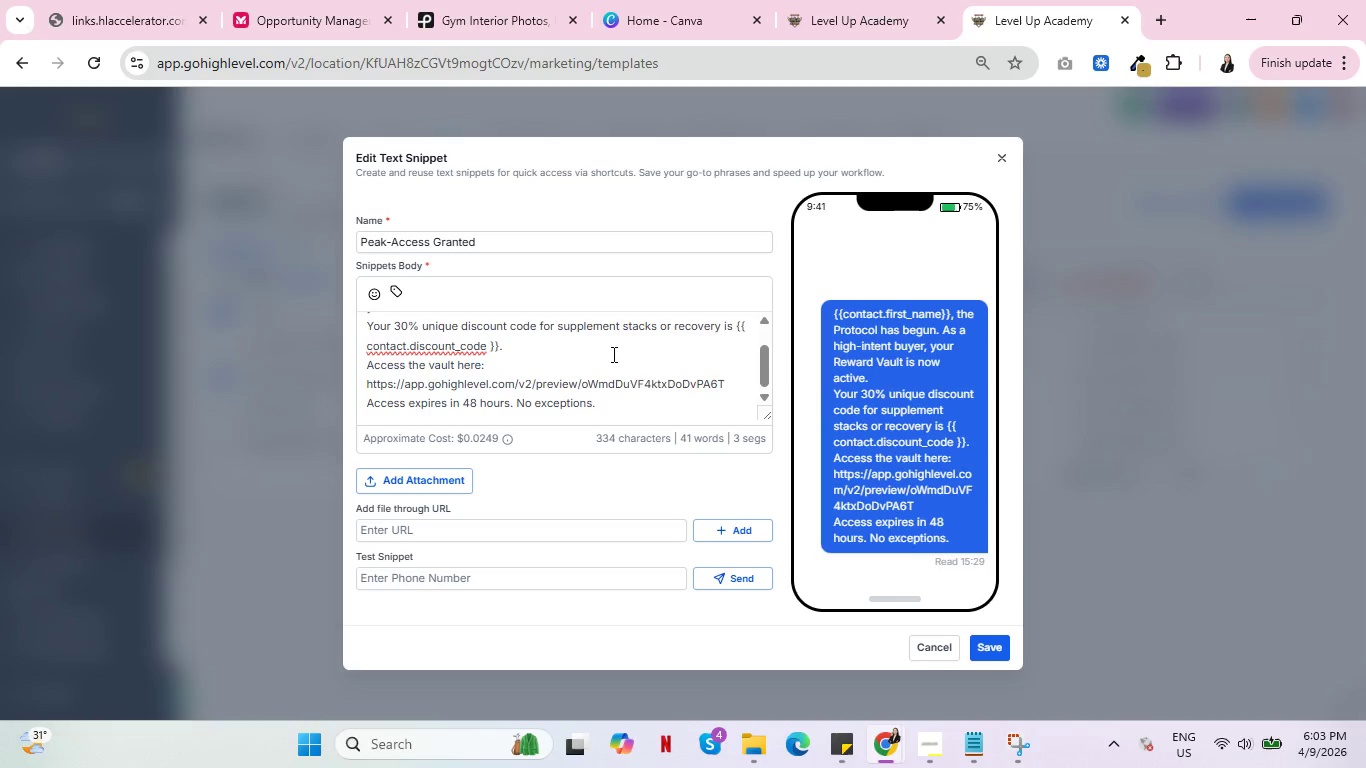 
wait(7.55)
 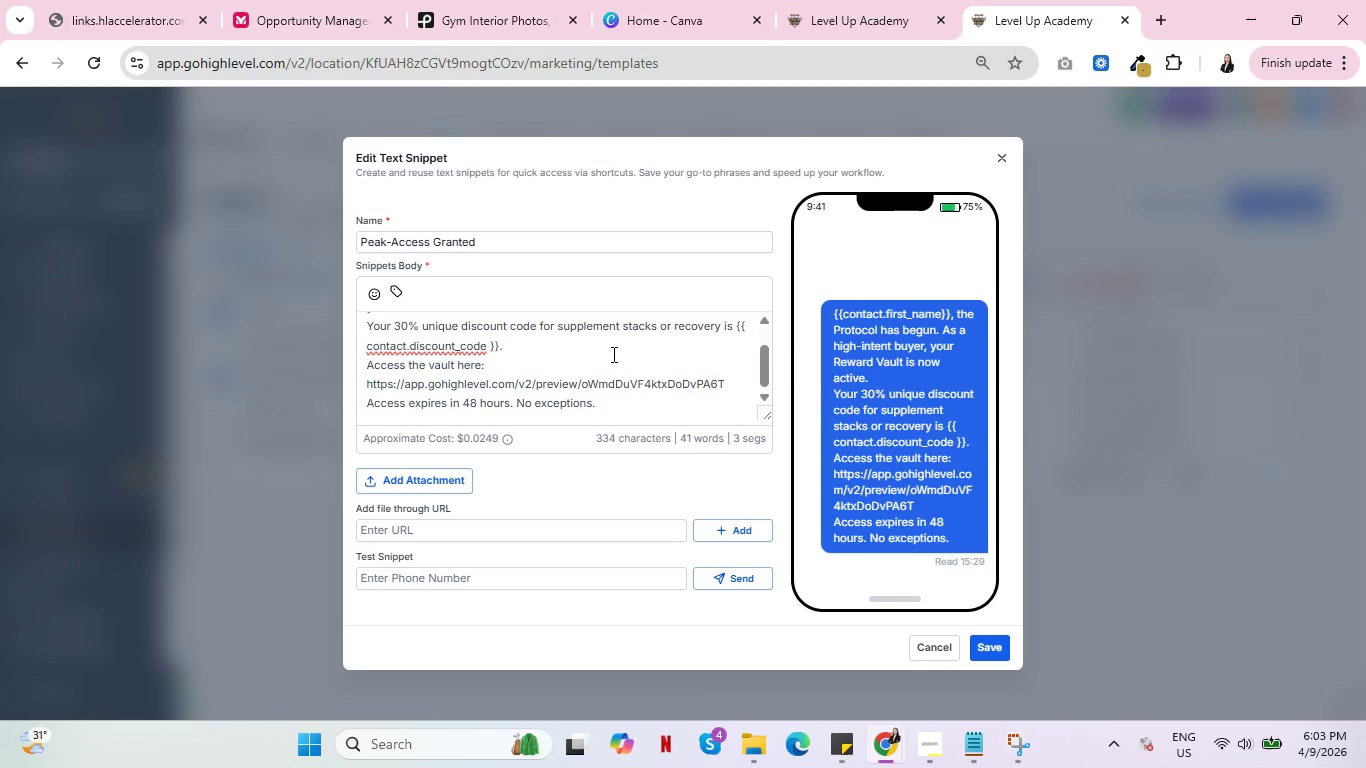 
double_click([219, 379])
 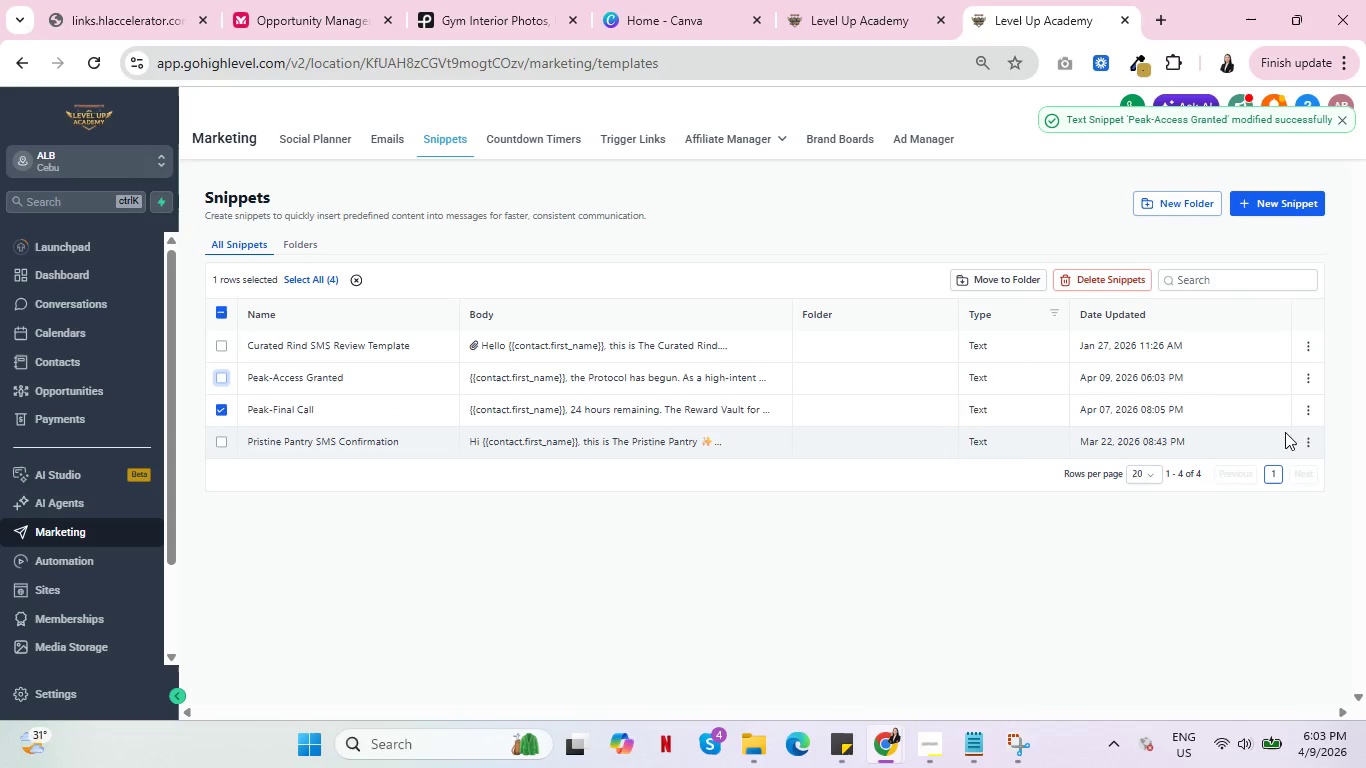 
left_click([1311, 413])
 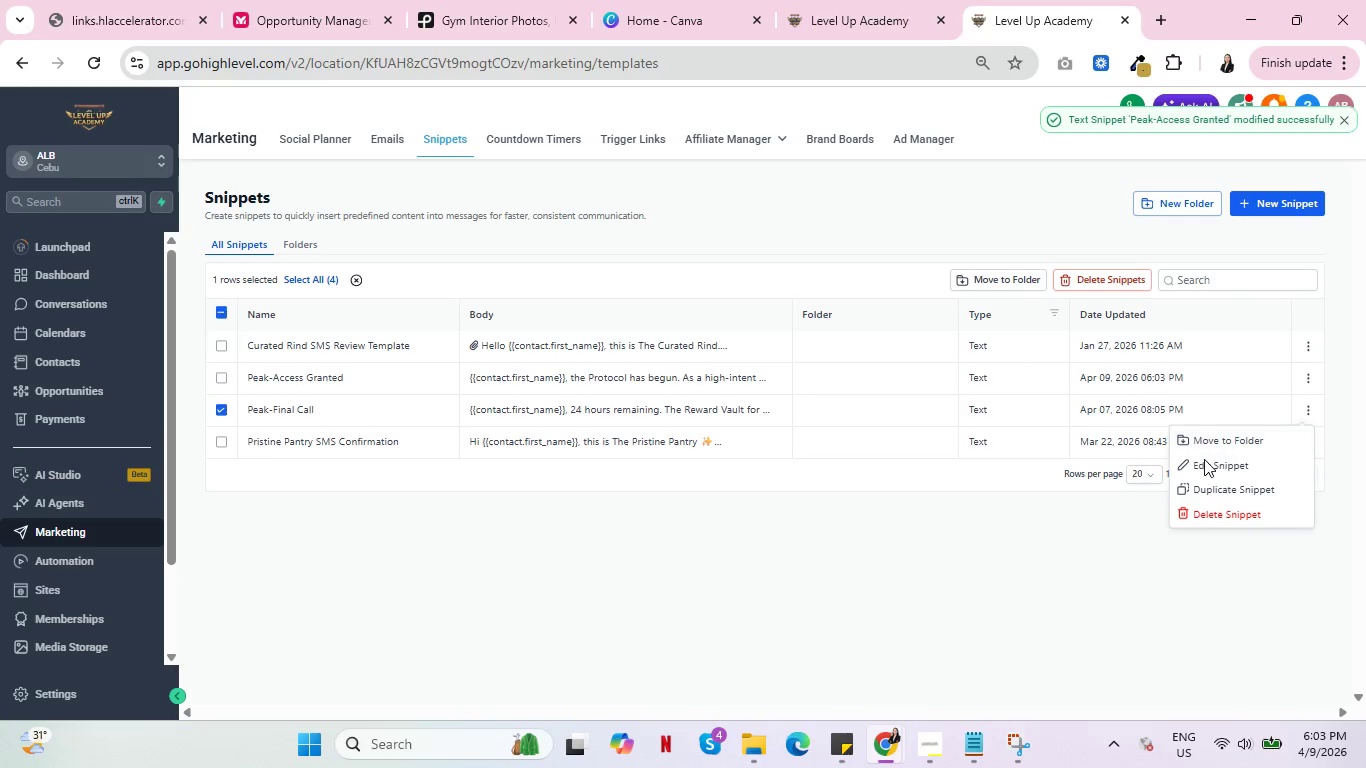 
left_click([1204, 463])
 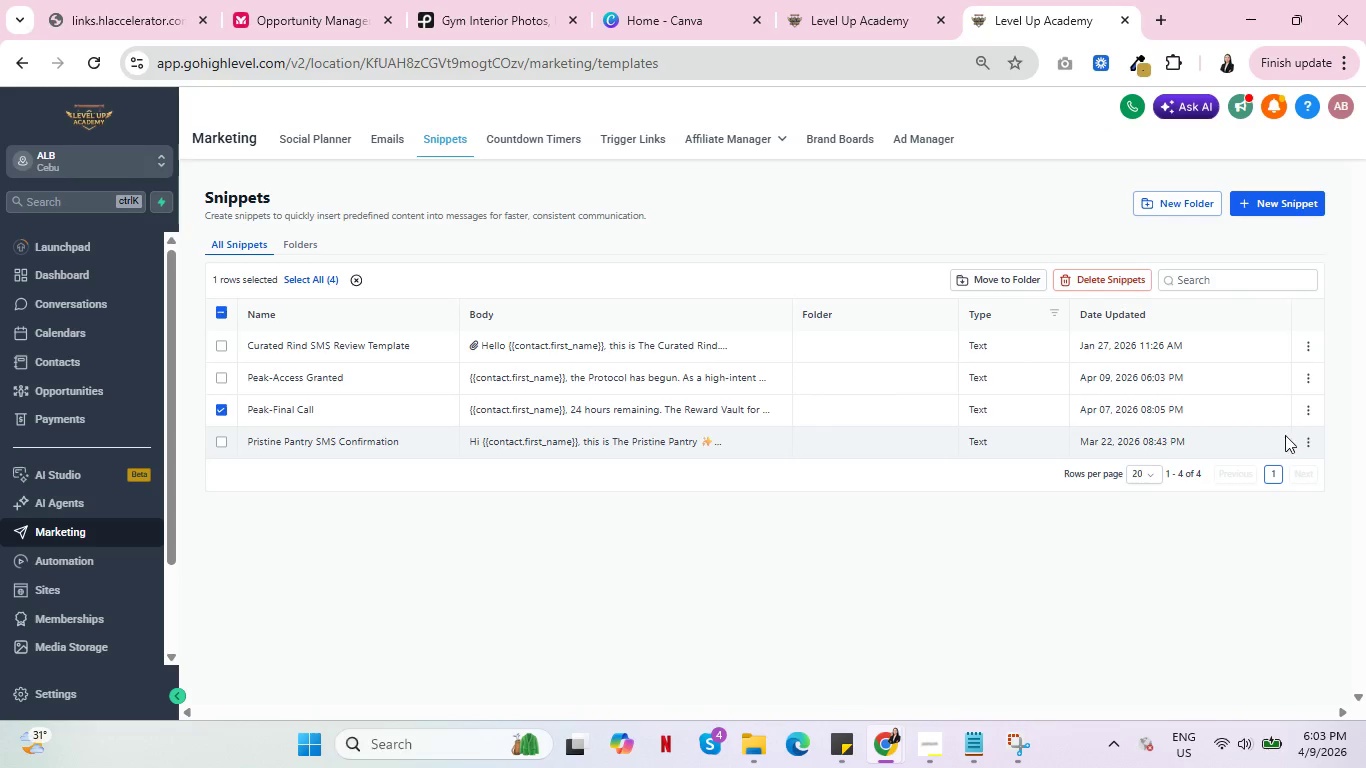 
wait(6.42)
 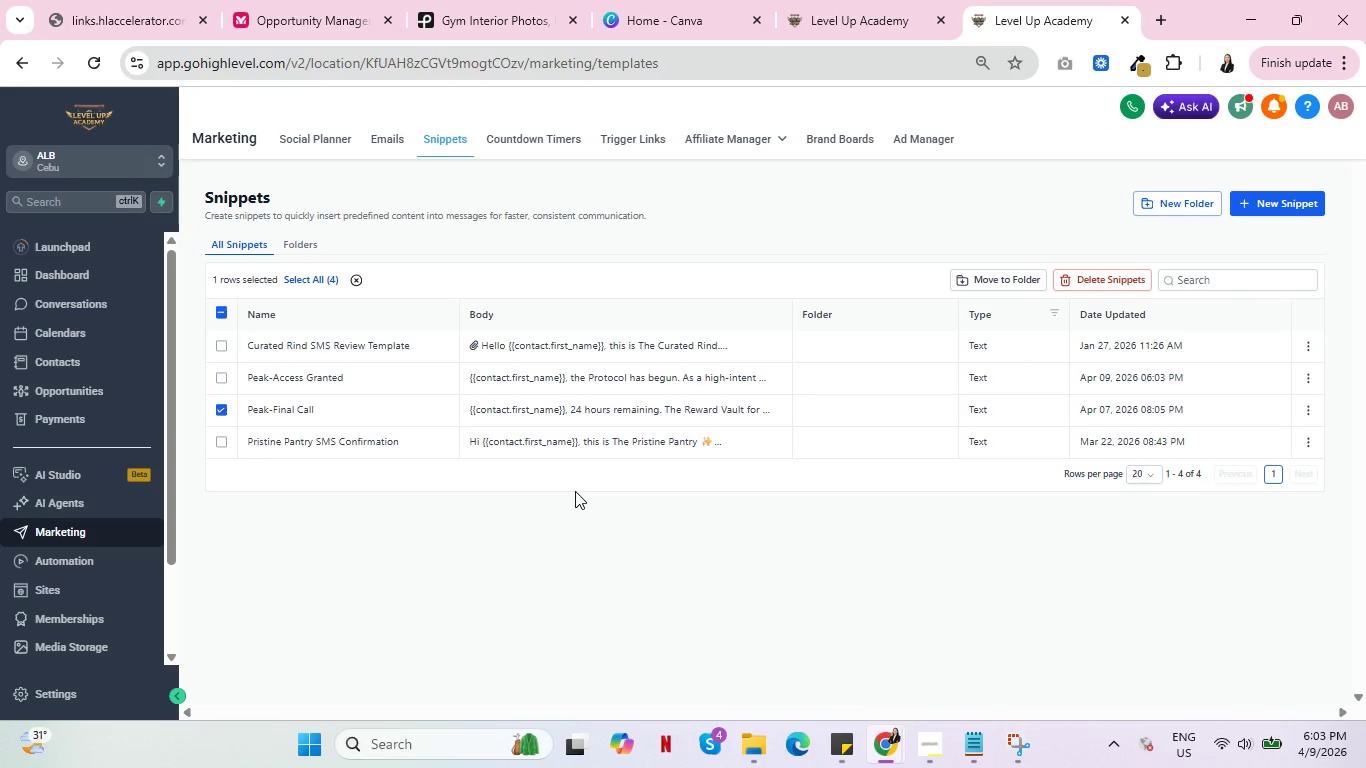 
left_click([1312, 406])
 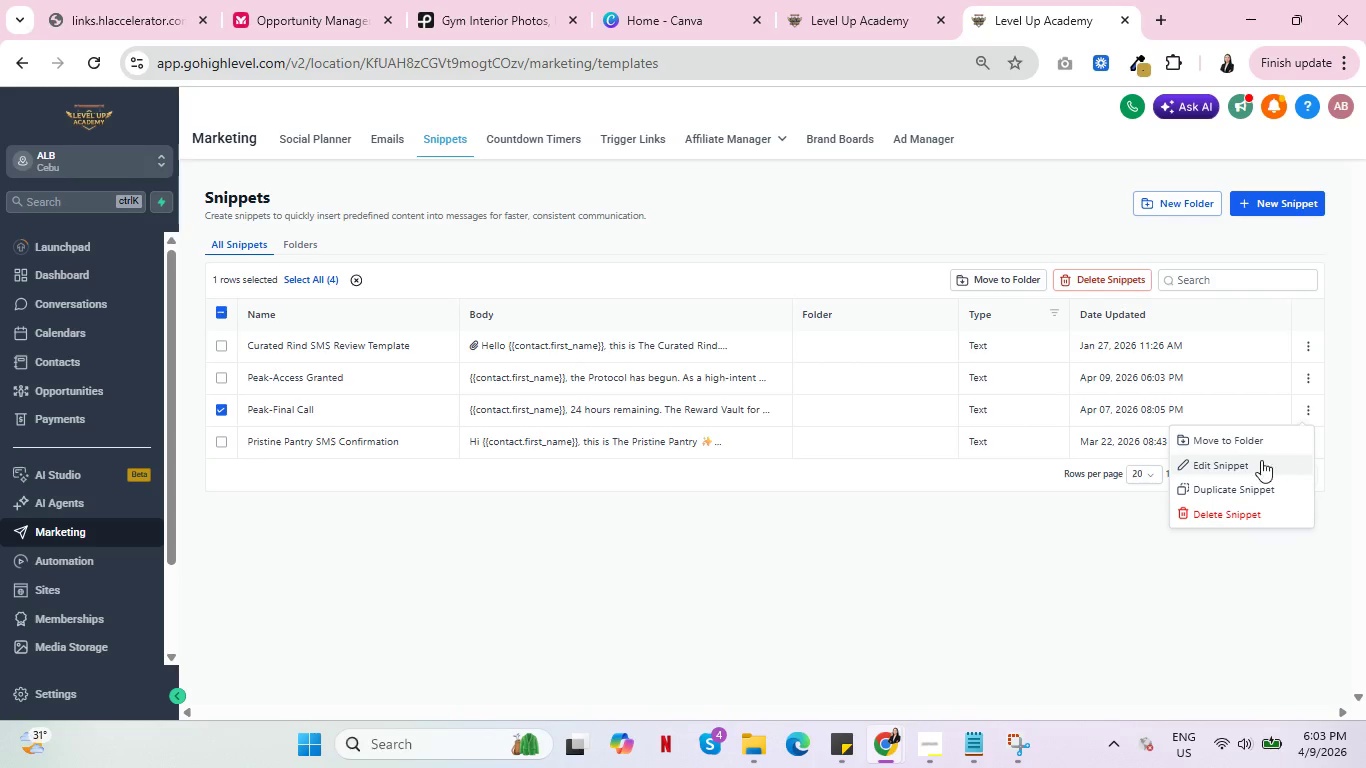 
left_click([1230, 465])
 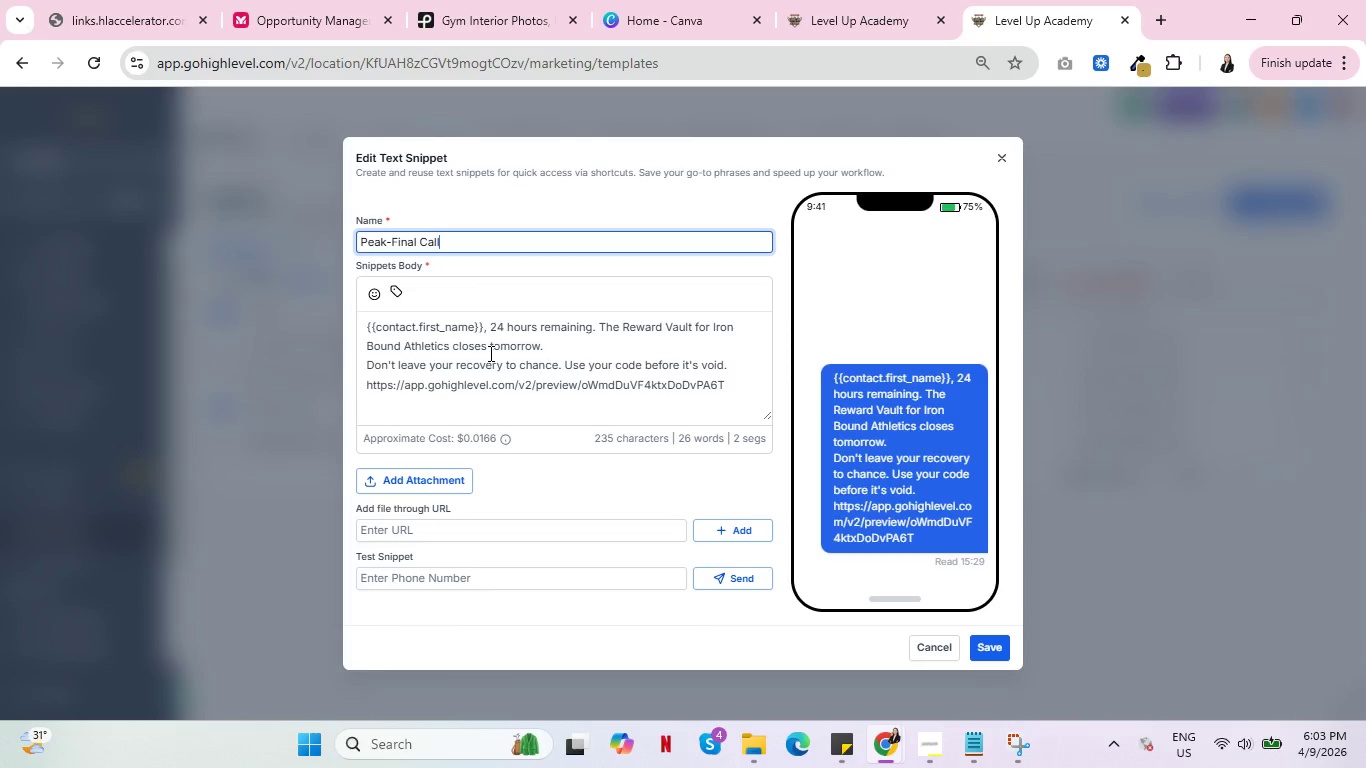 
scroll: coordinate [542, 338], scroll_direction: up, amount: 2.0
 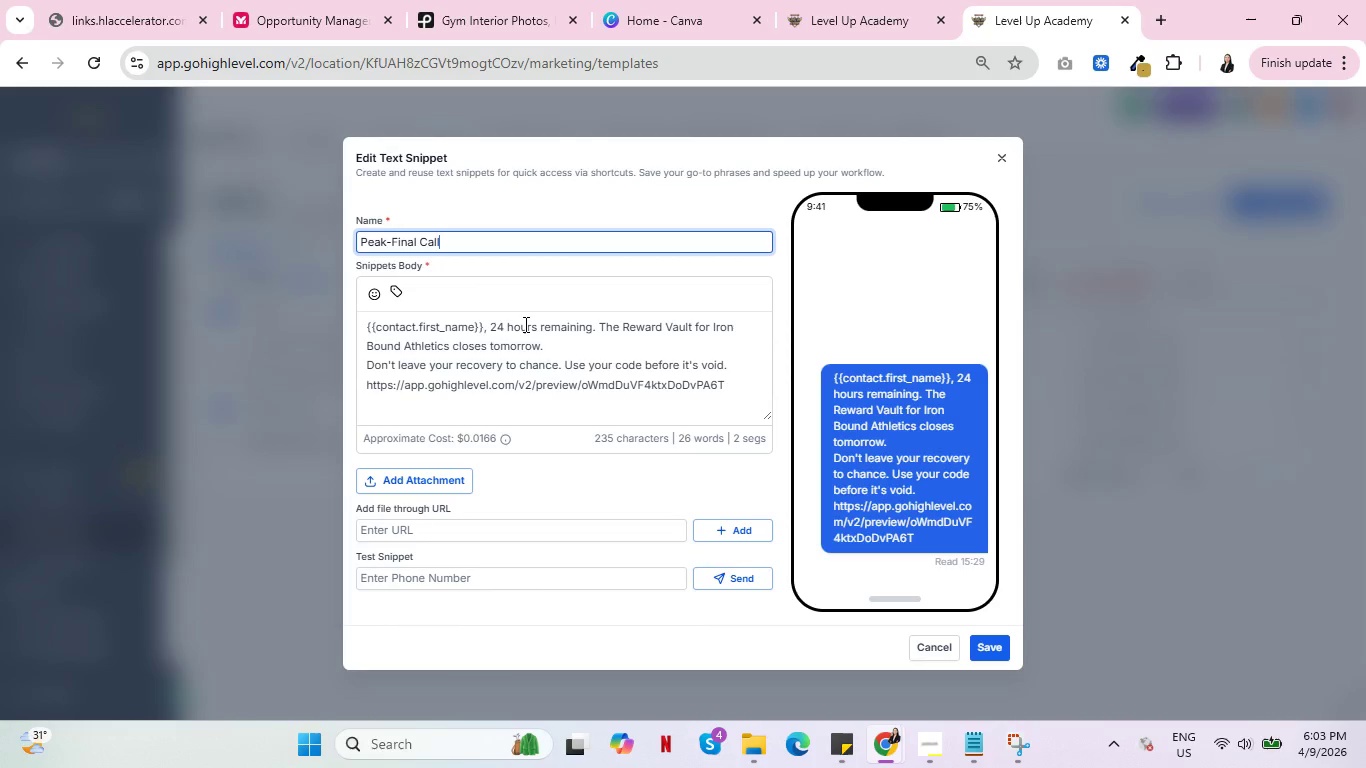 
scroll: coordinate [624, 356], scroll_direction: down, amount: 1.0
 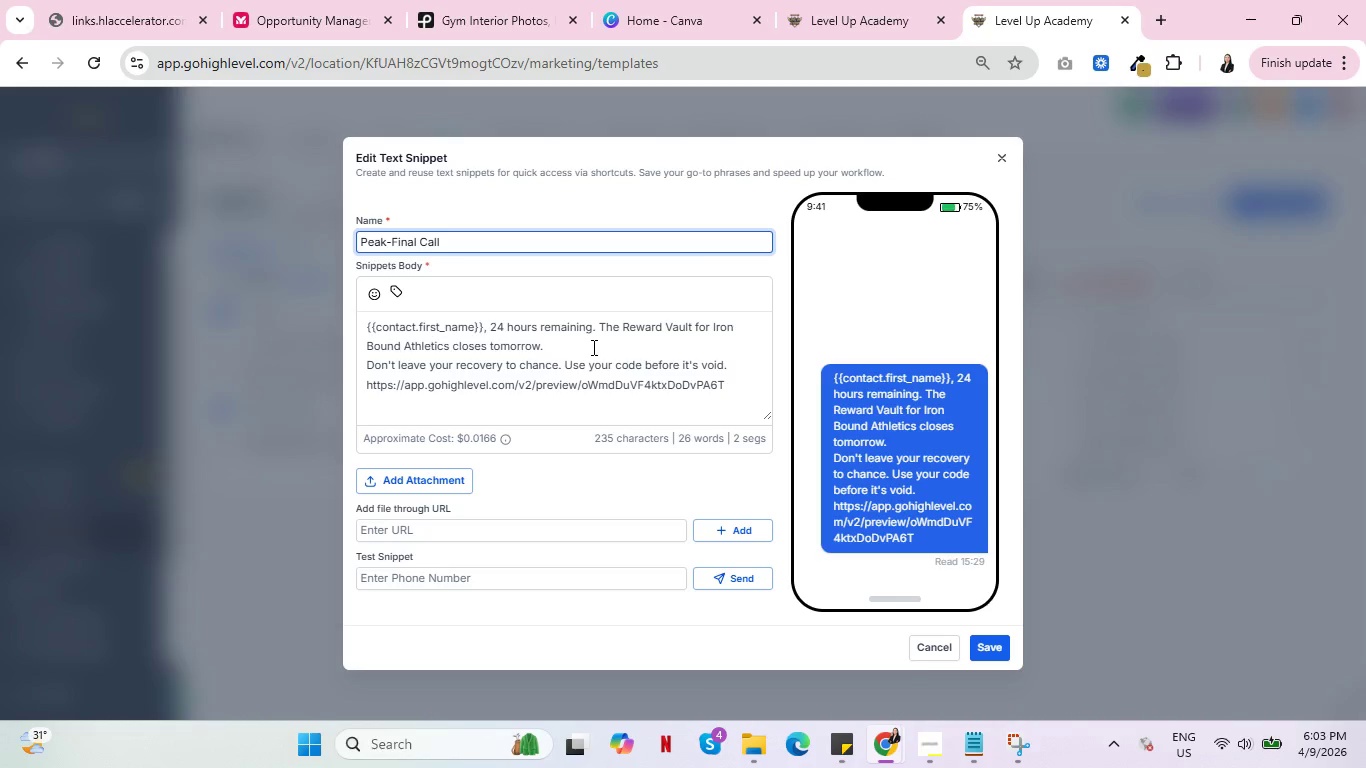 
wait(14.44)
 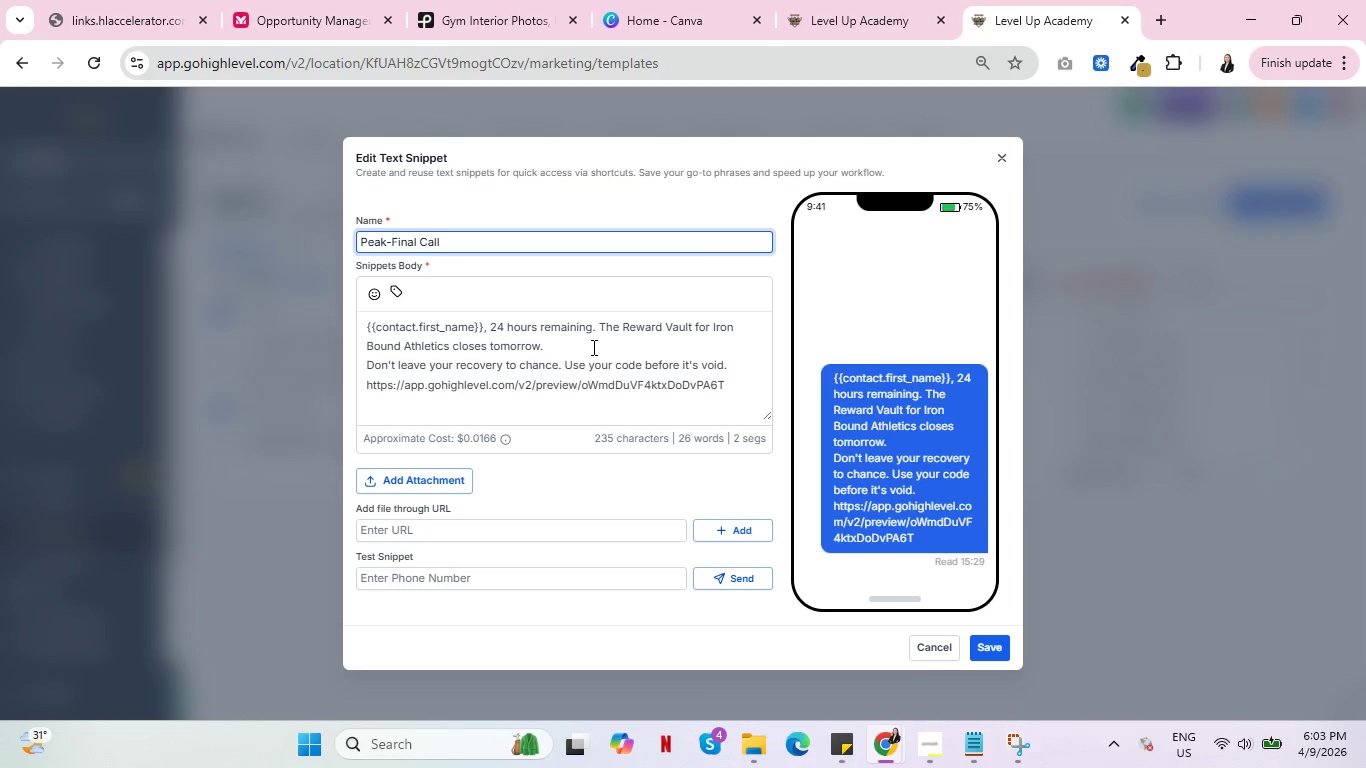 
left_click([994, 636])
 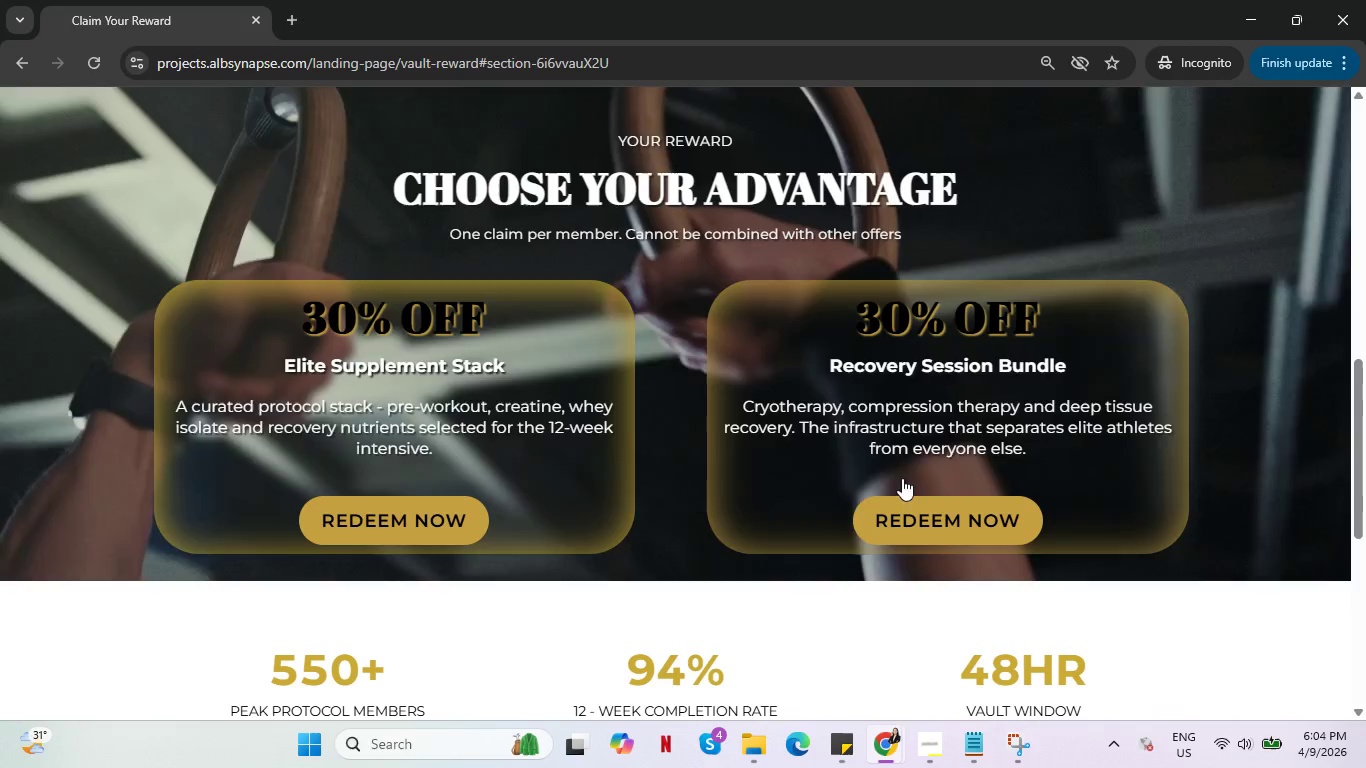 
scroll: coordinate [347, 182], scroll_direction: up, amount: 5.0
 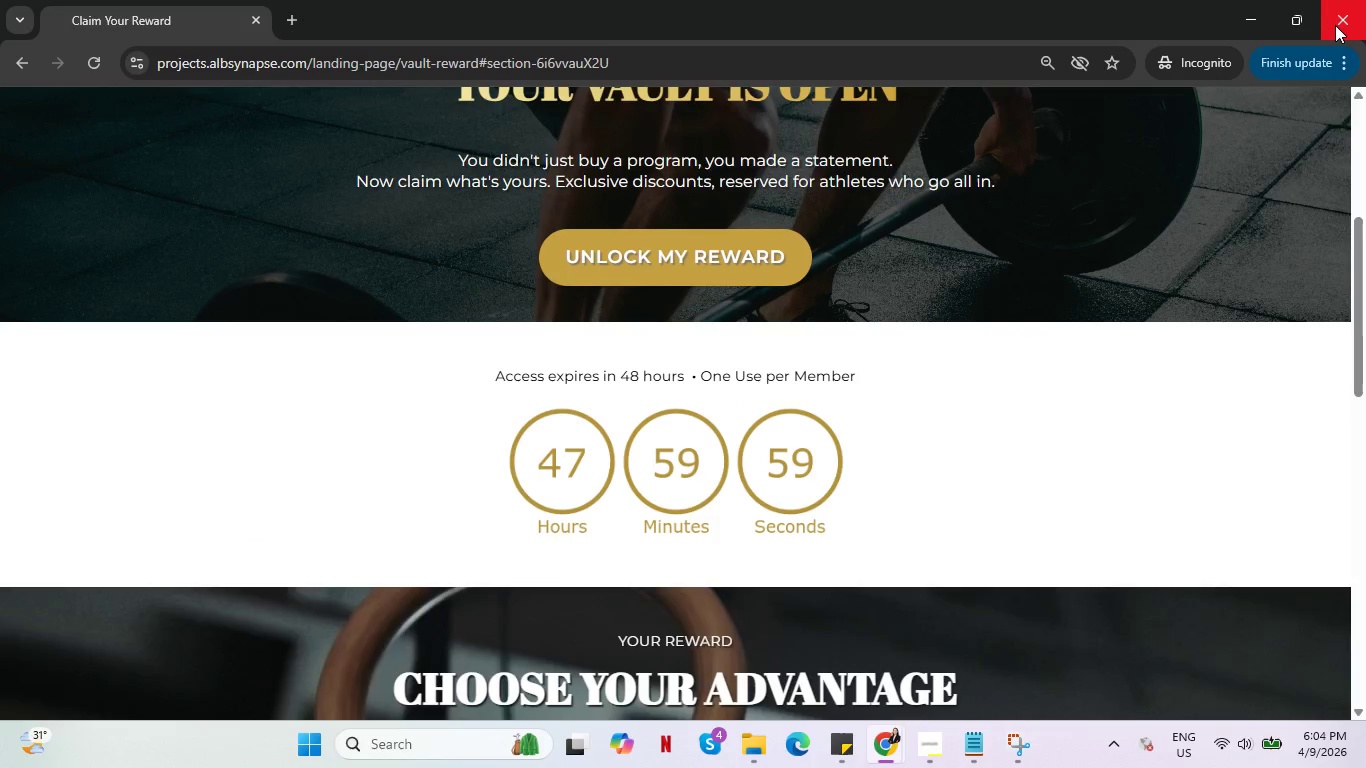 
left_click([1335, 25])
 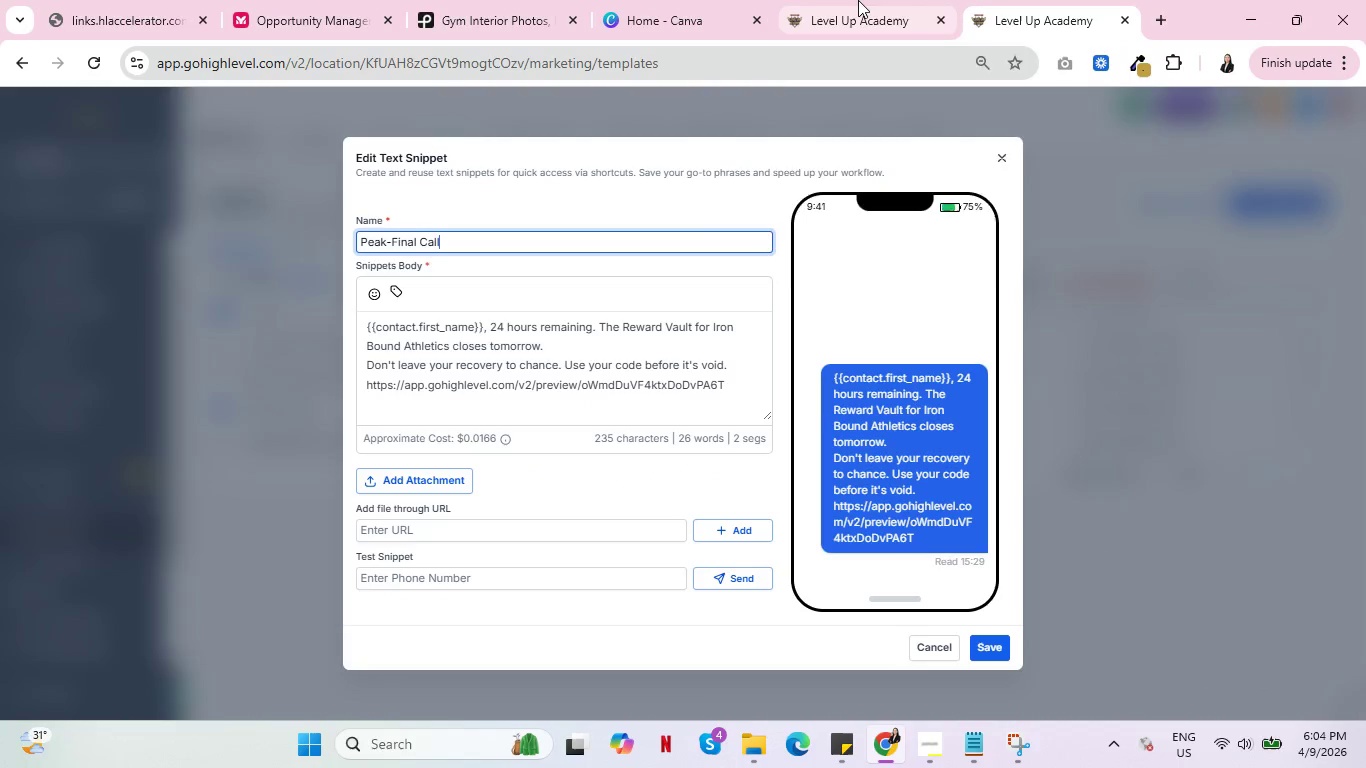 
left_click([858, 0])
 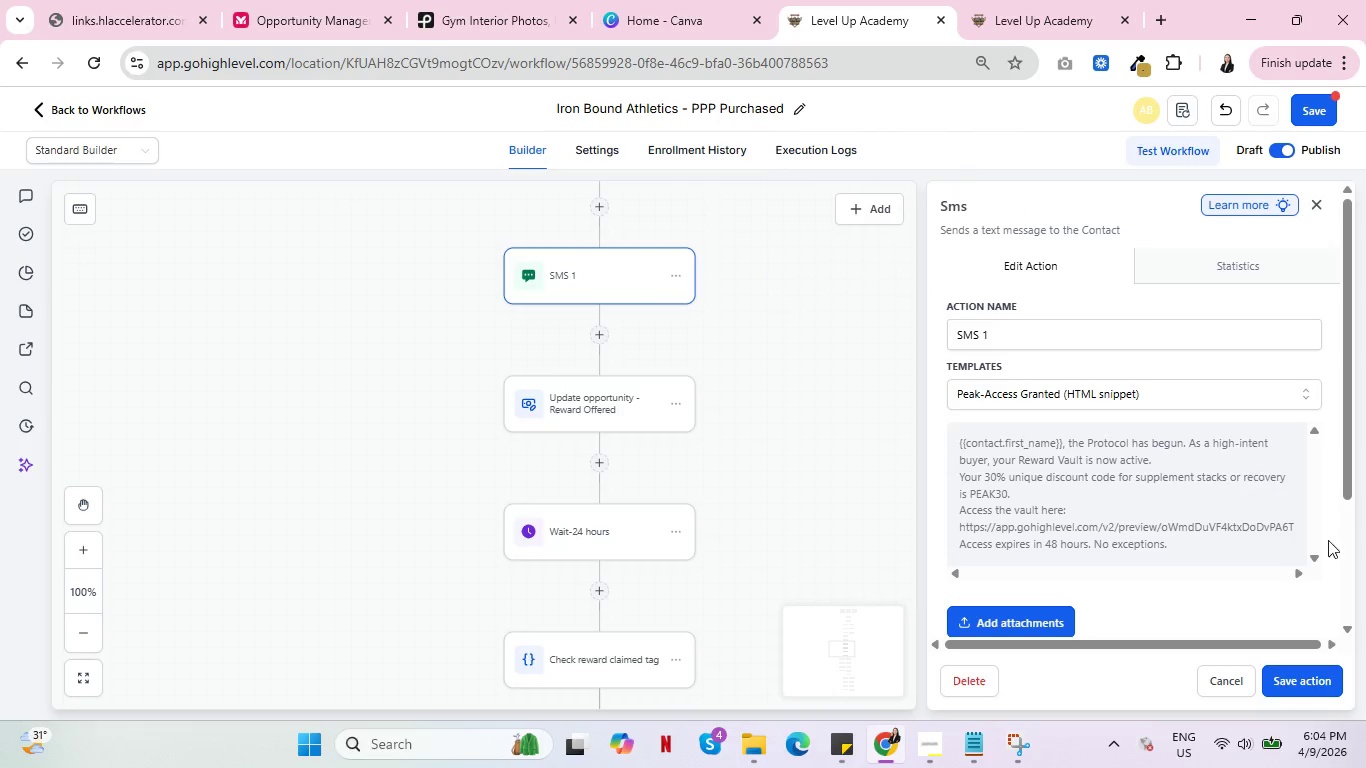 
left_click([1290, 682])
 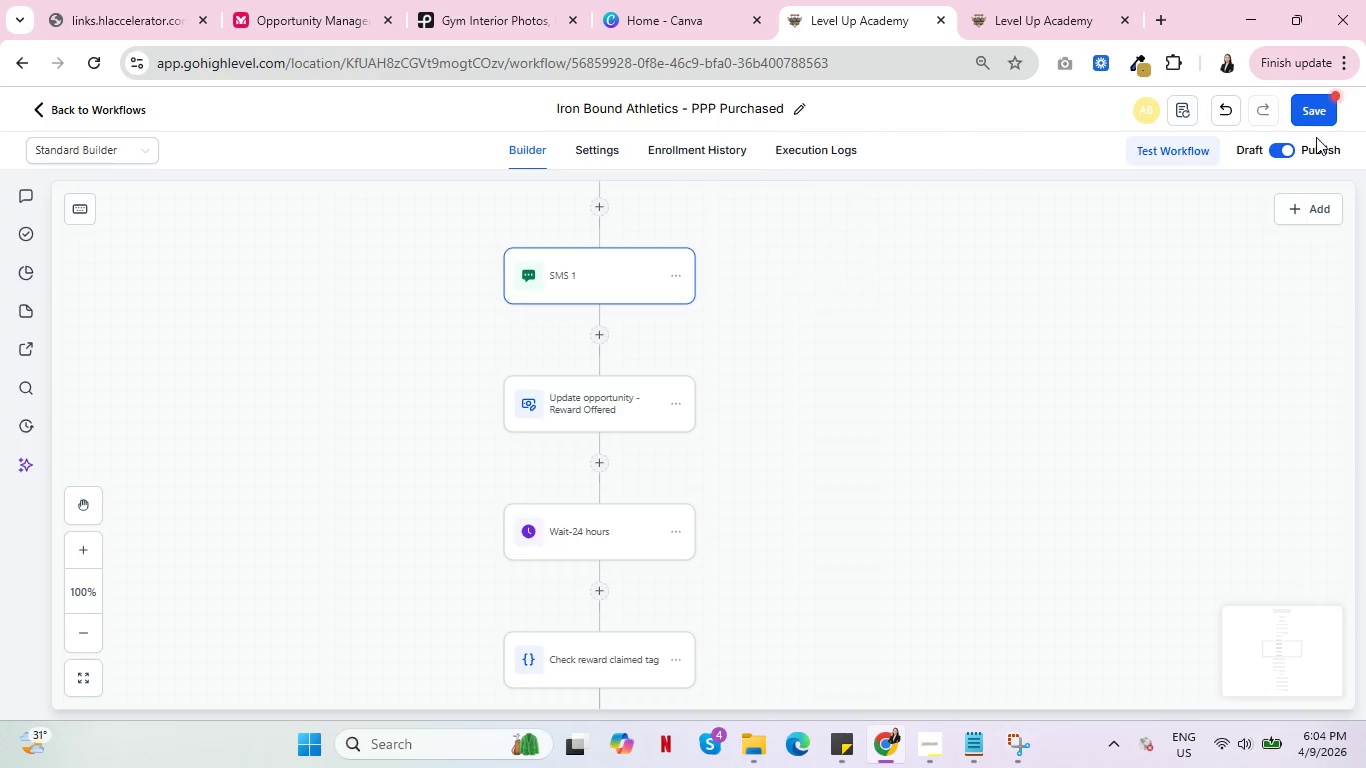 
left_click([1319, 116])
 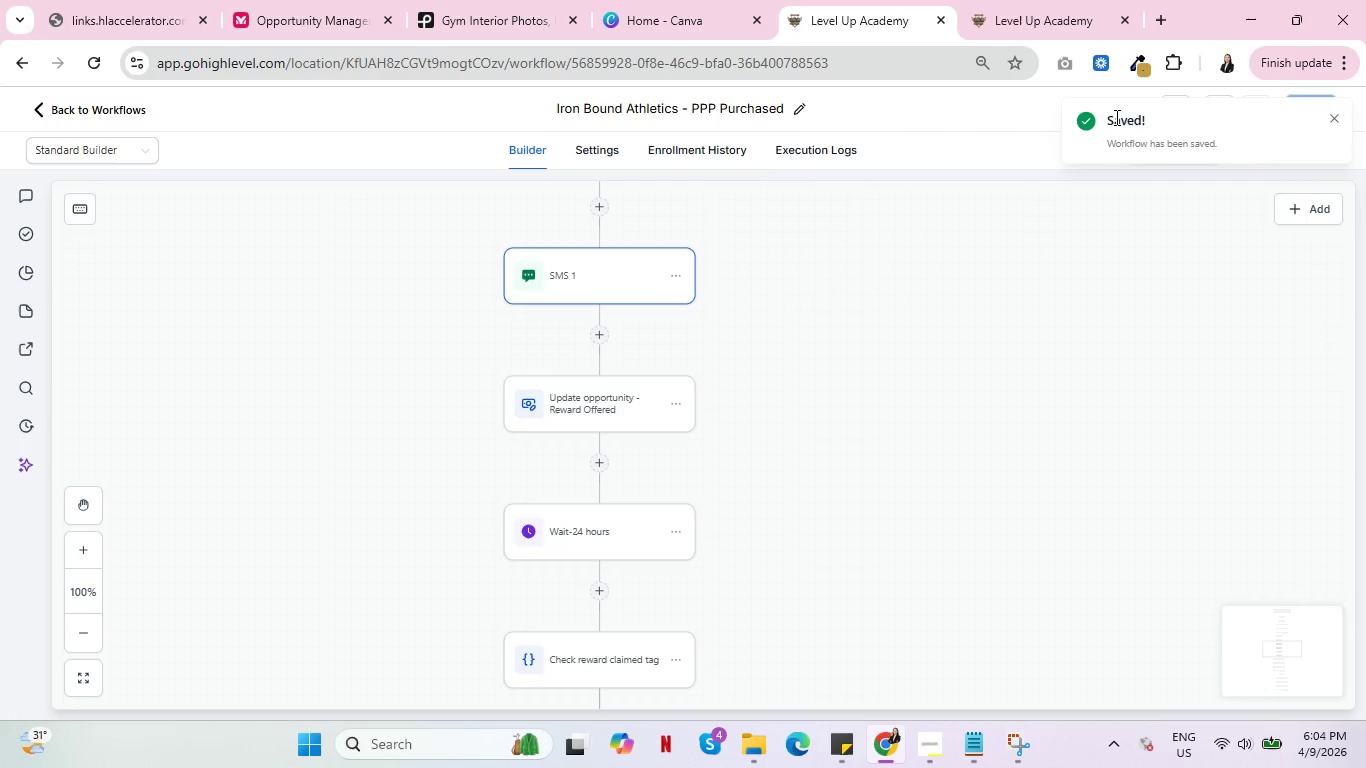 
left_click([1079, 0])
 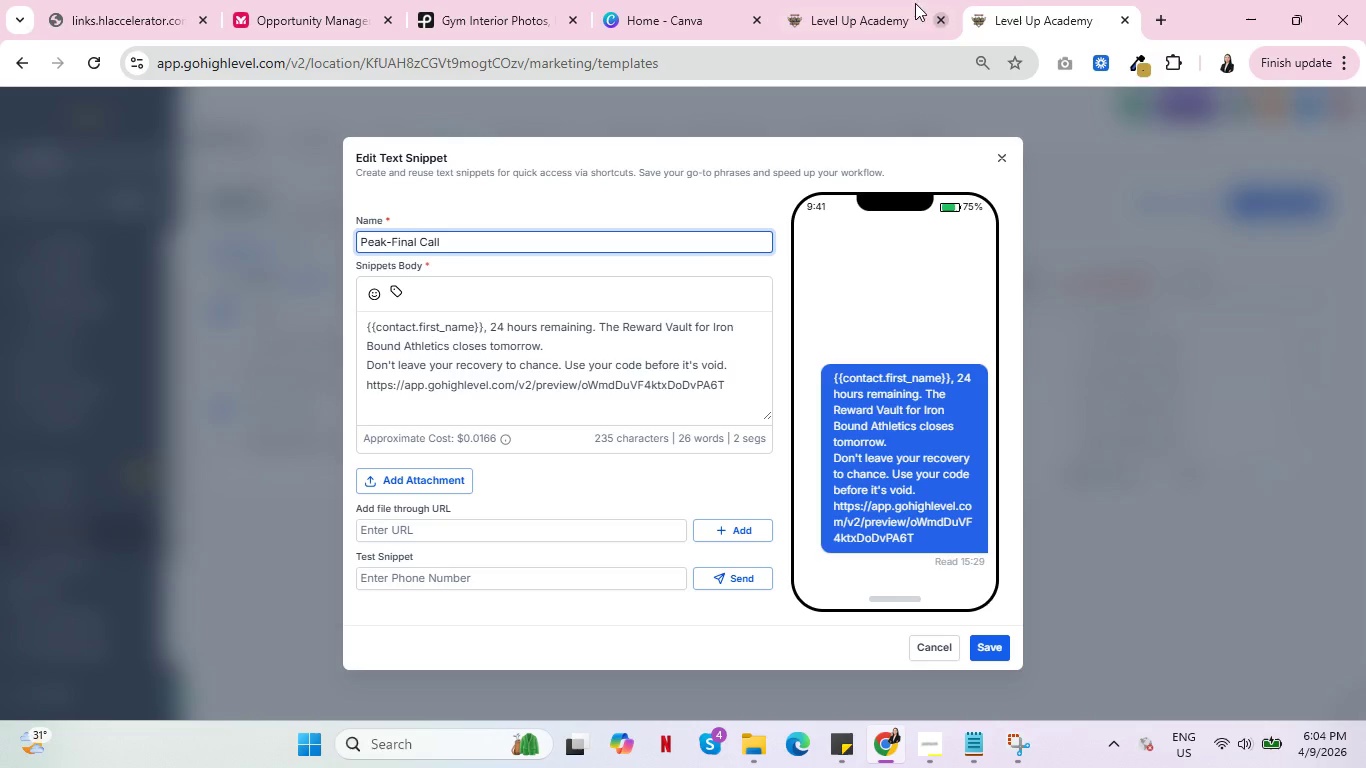 
left_click([864, 0])
 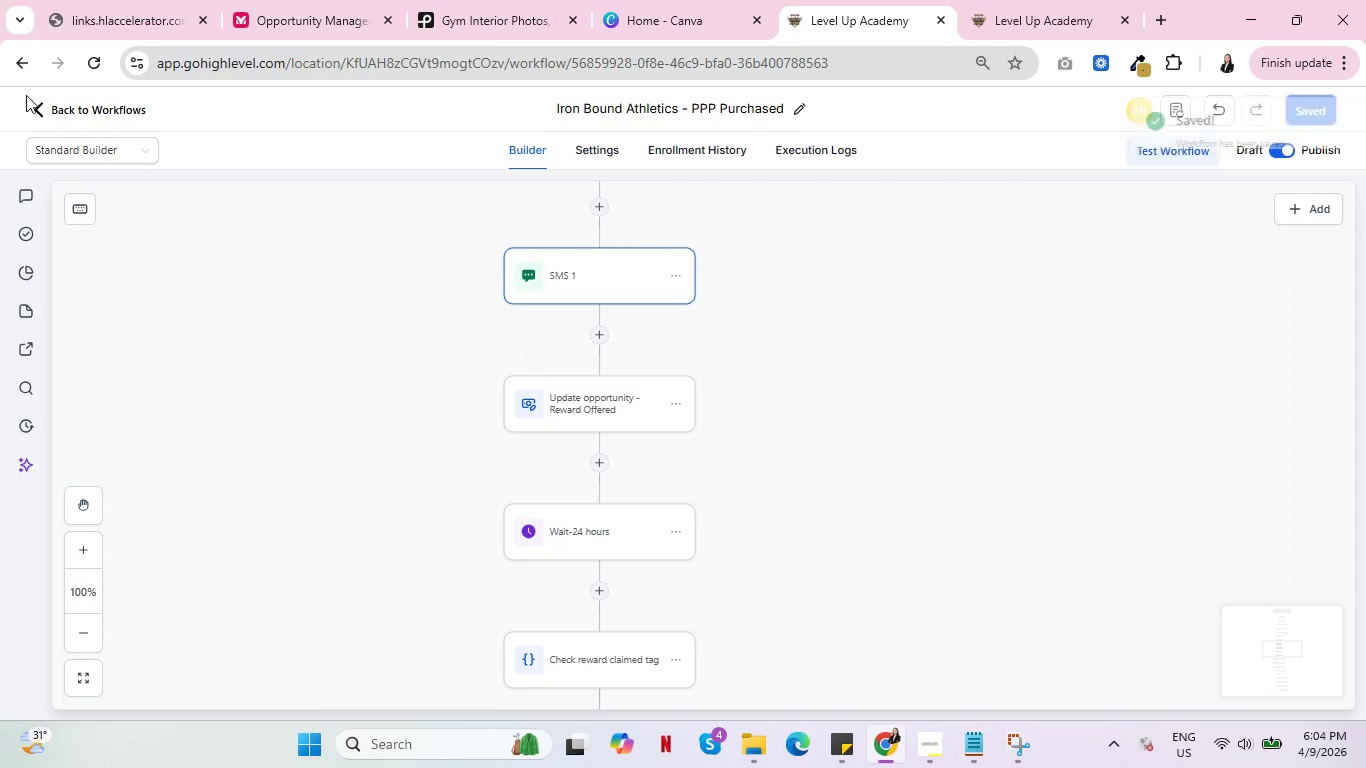 
left_click([62, 105])
 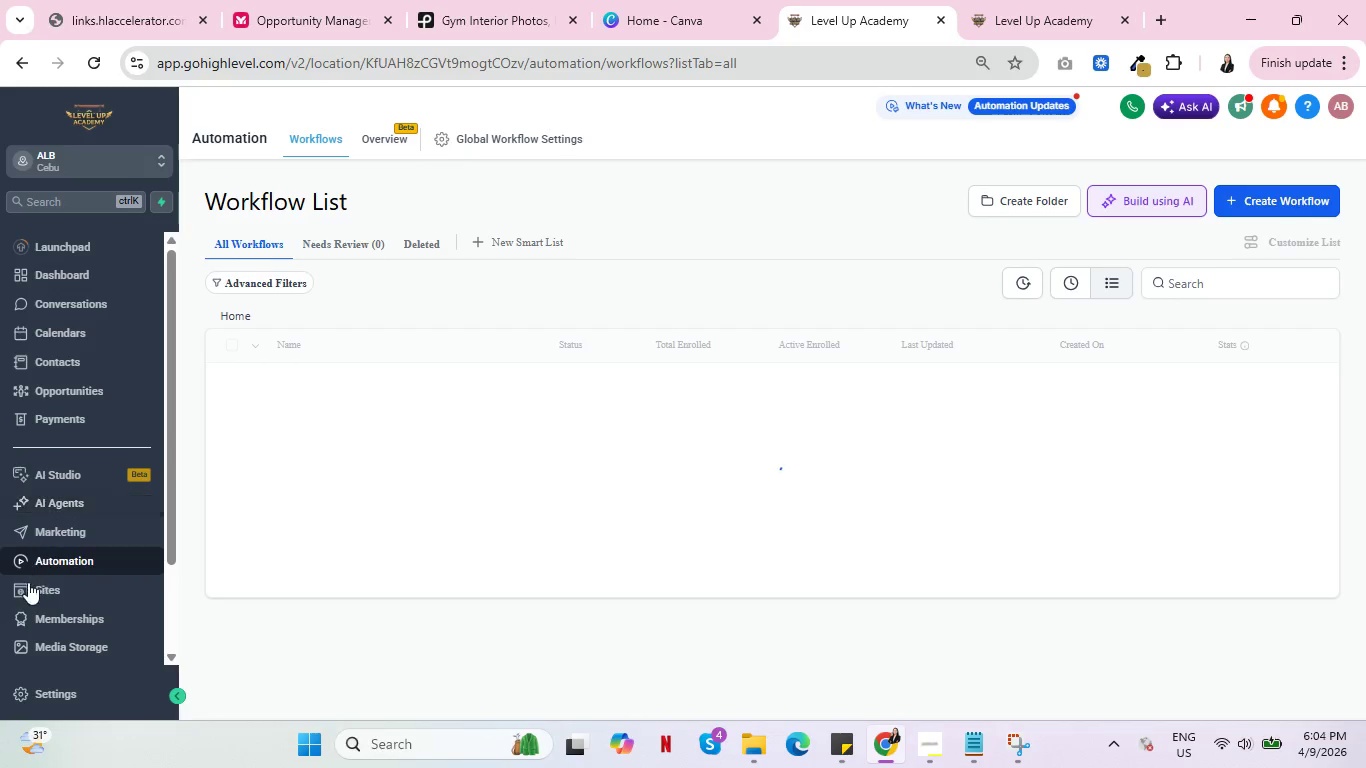 
wait(6.77)
 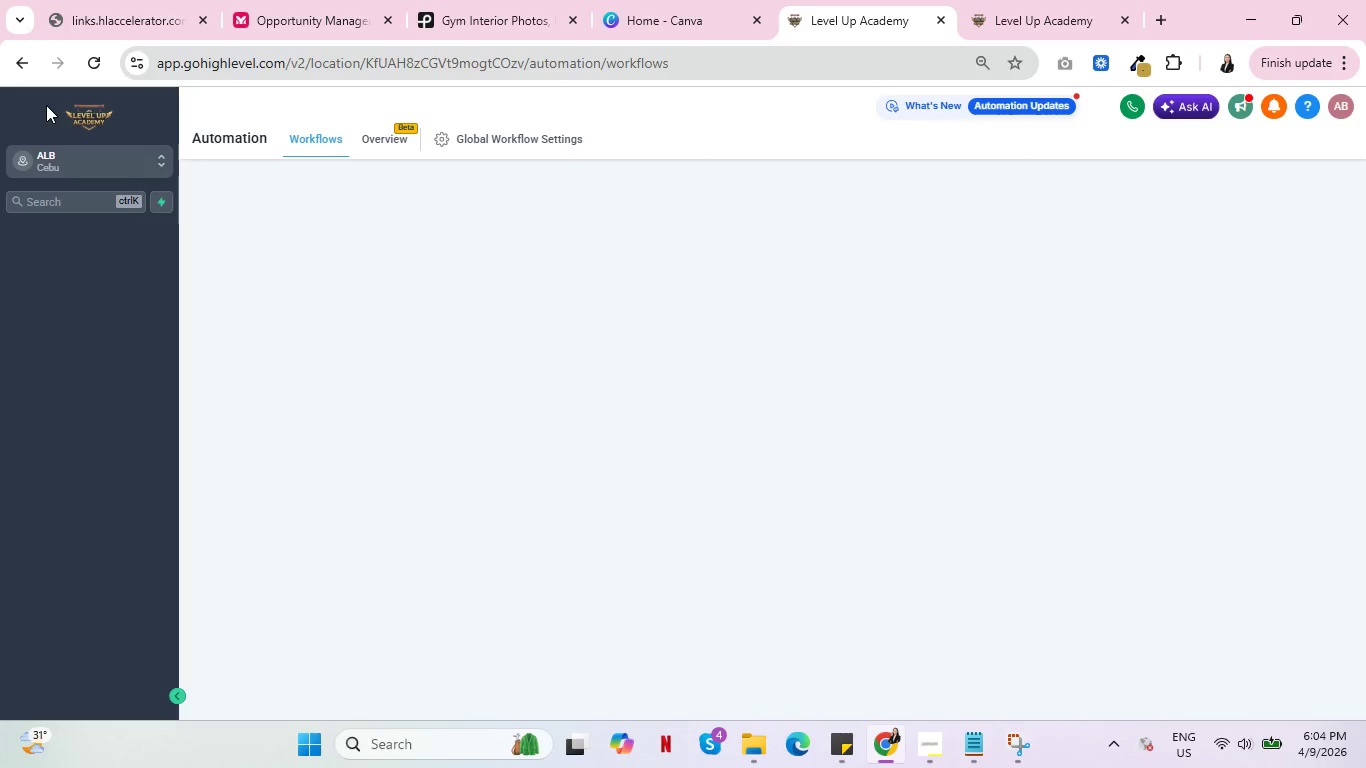 
left_click([61, 524])
 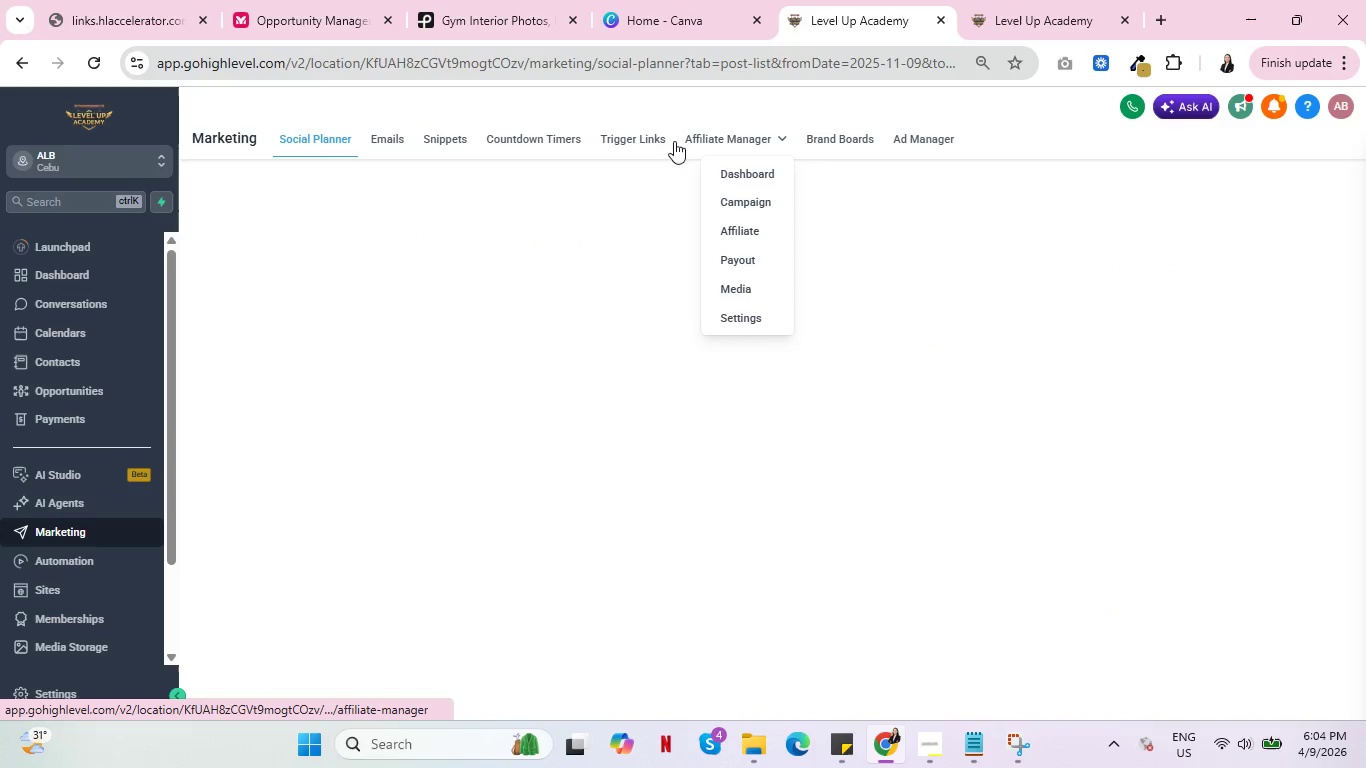 
left_click([639, 138])
 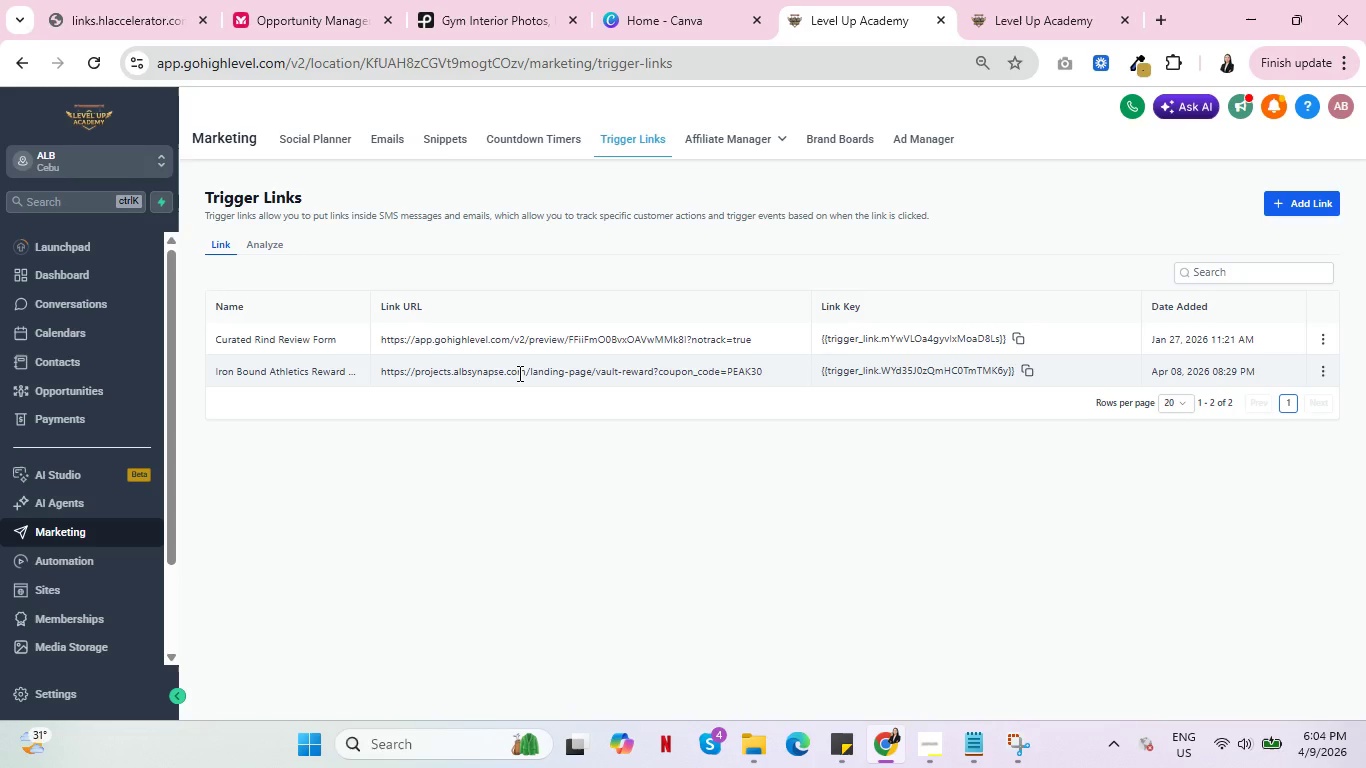 
wait(7.69)
 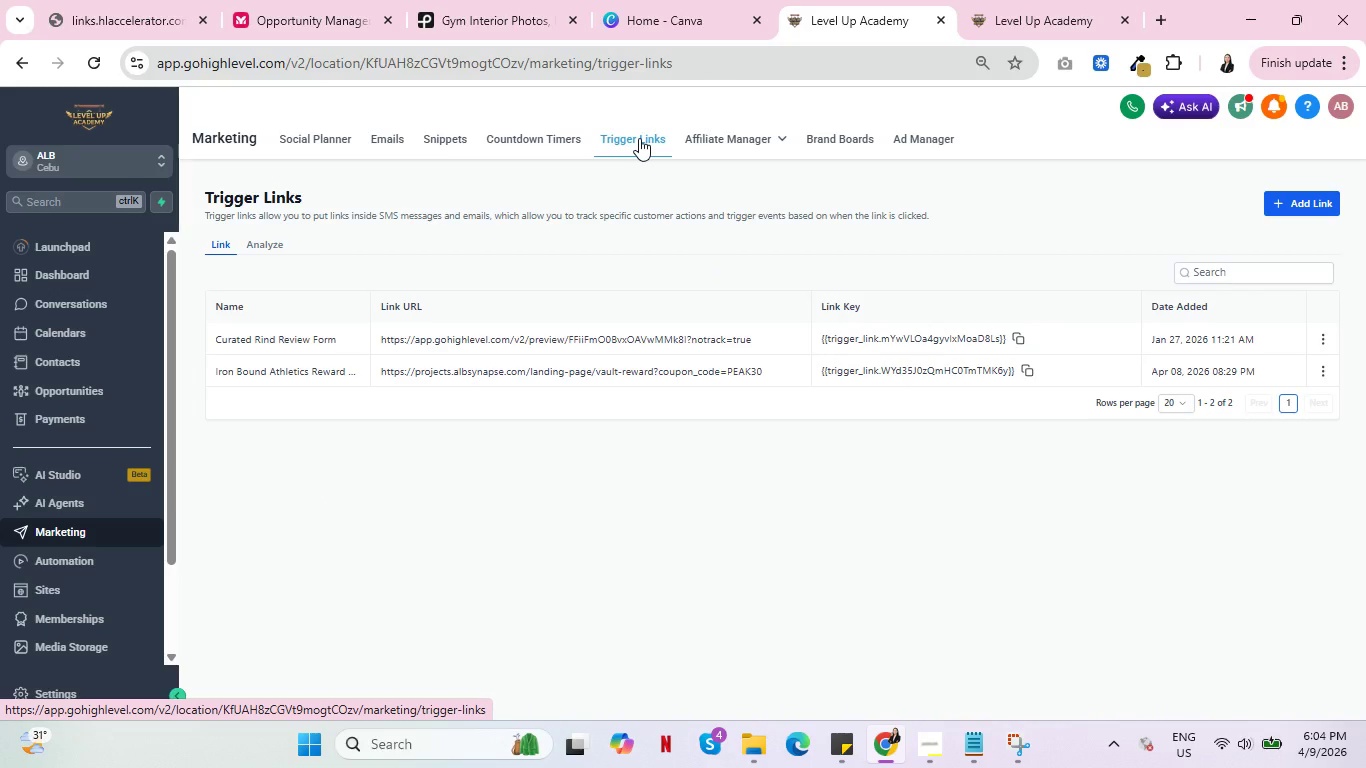 
left_click([1031, 365])
 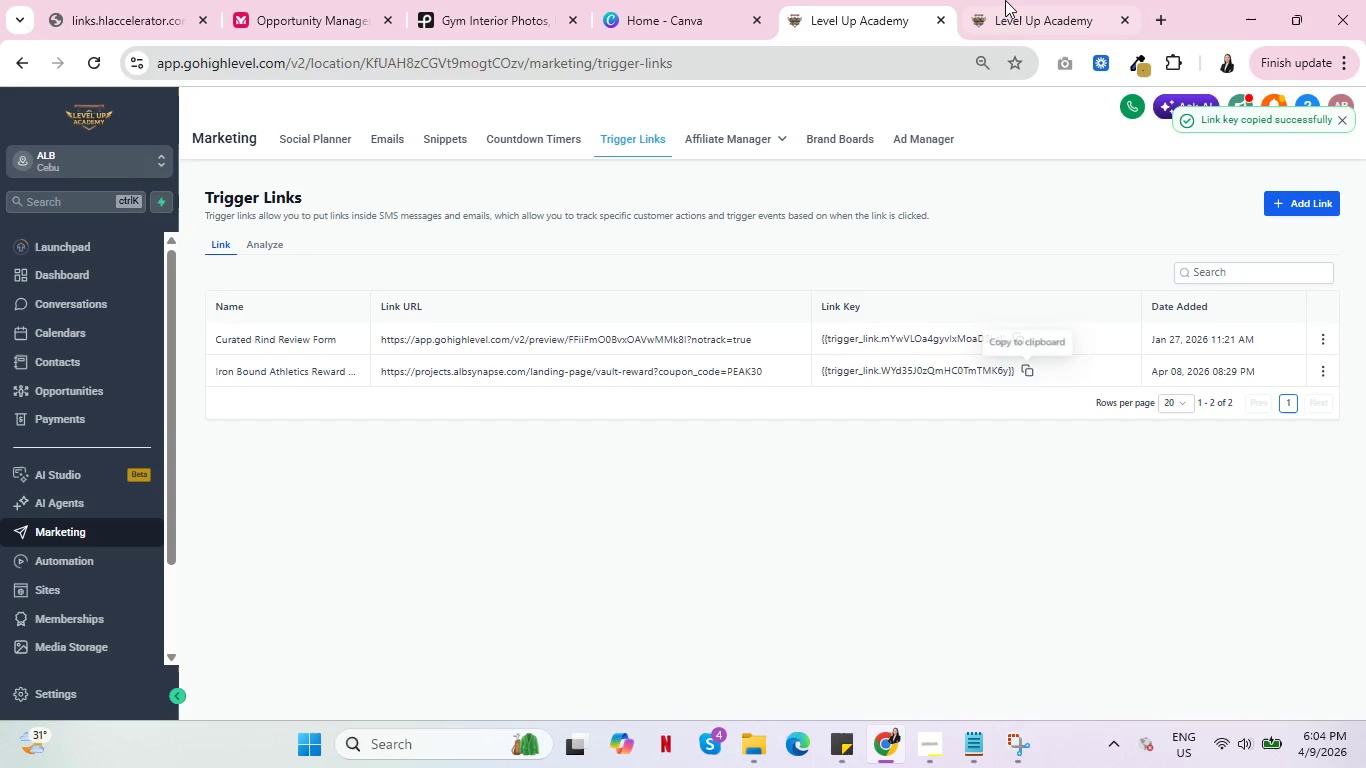 
left_click([1005, 0])
 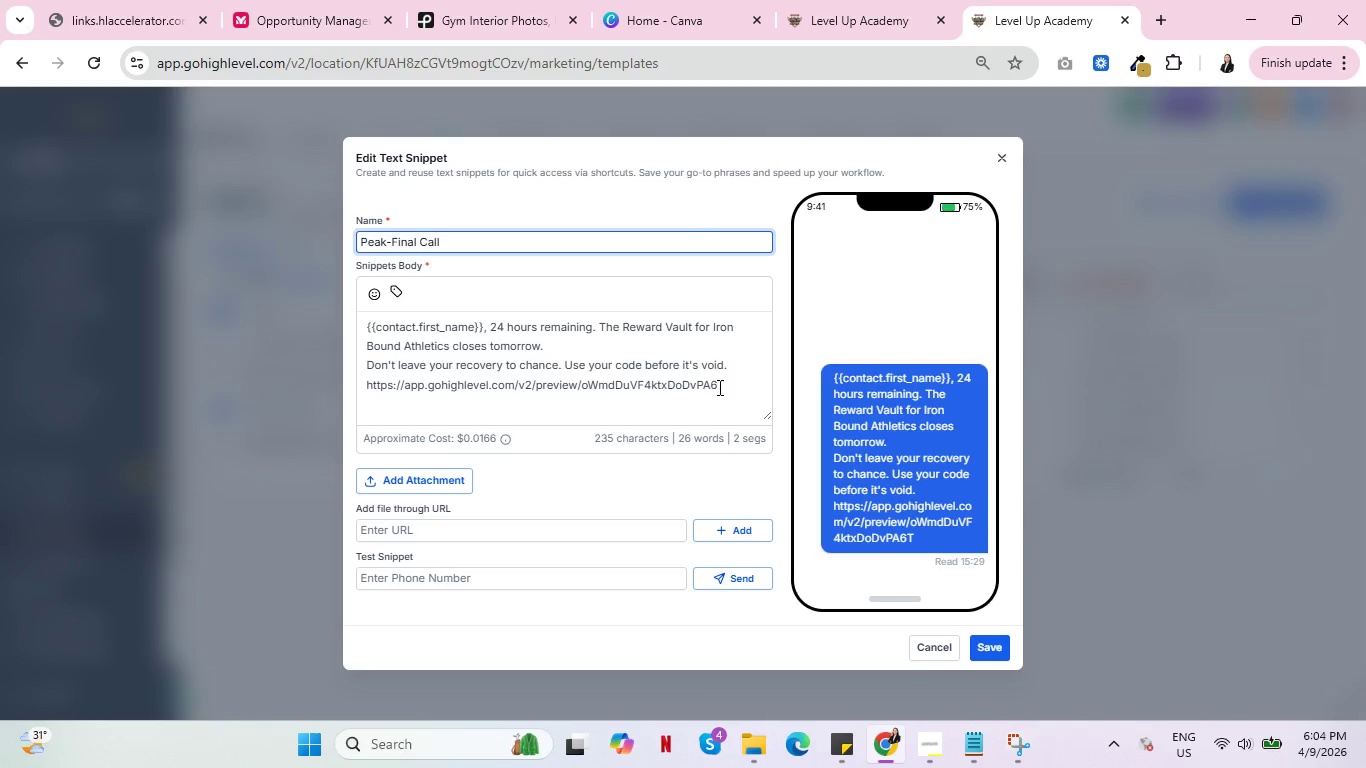 
left_click_drag(start_coordinate=[728, 386], to_coordinate=[368, 384])
 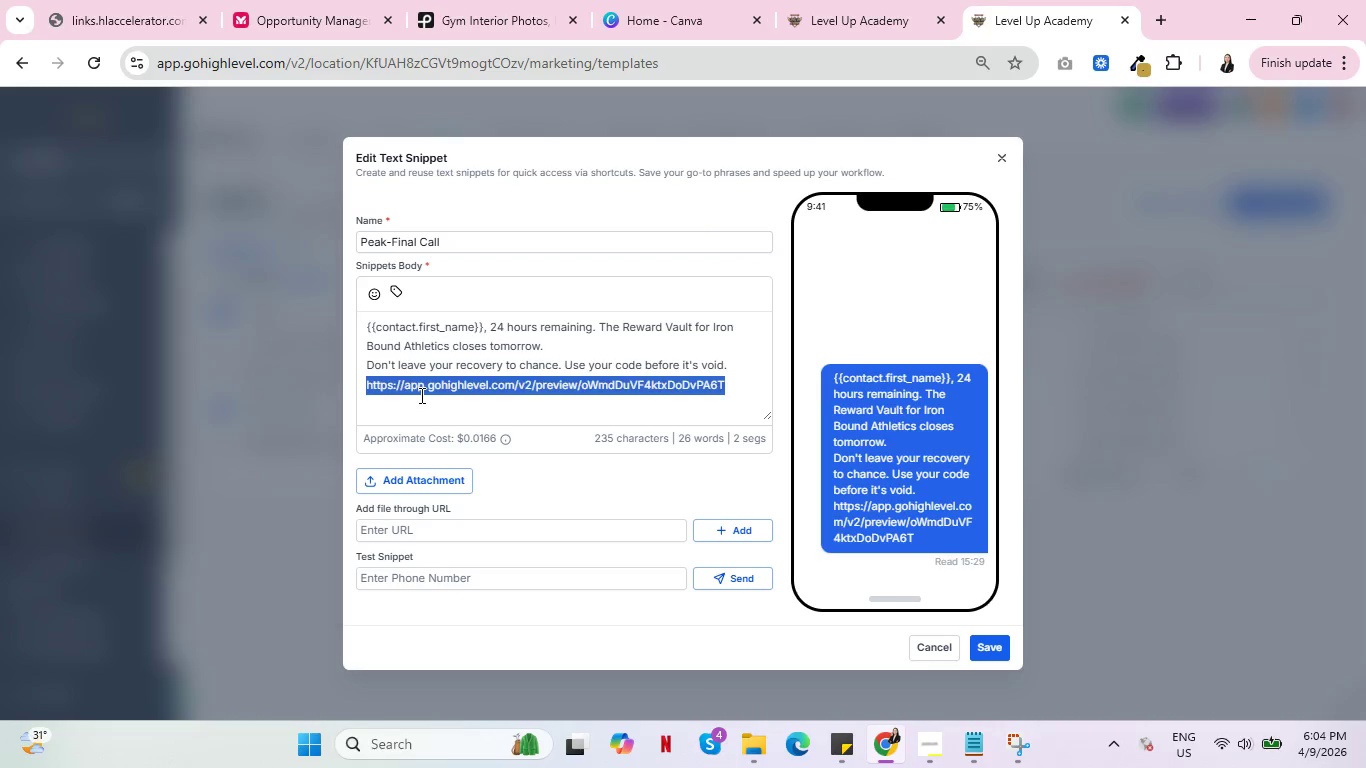 
key(Control+V)
 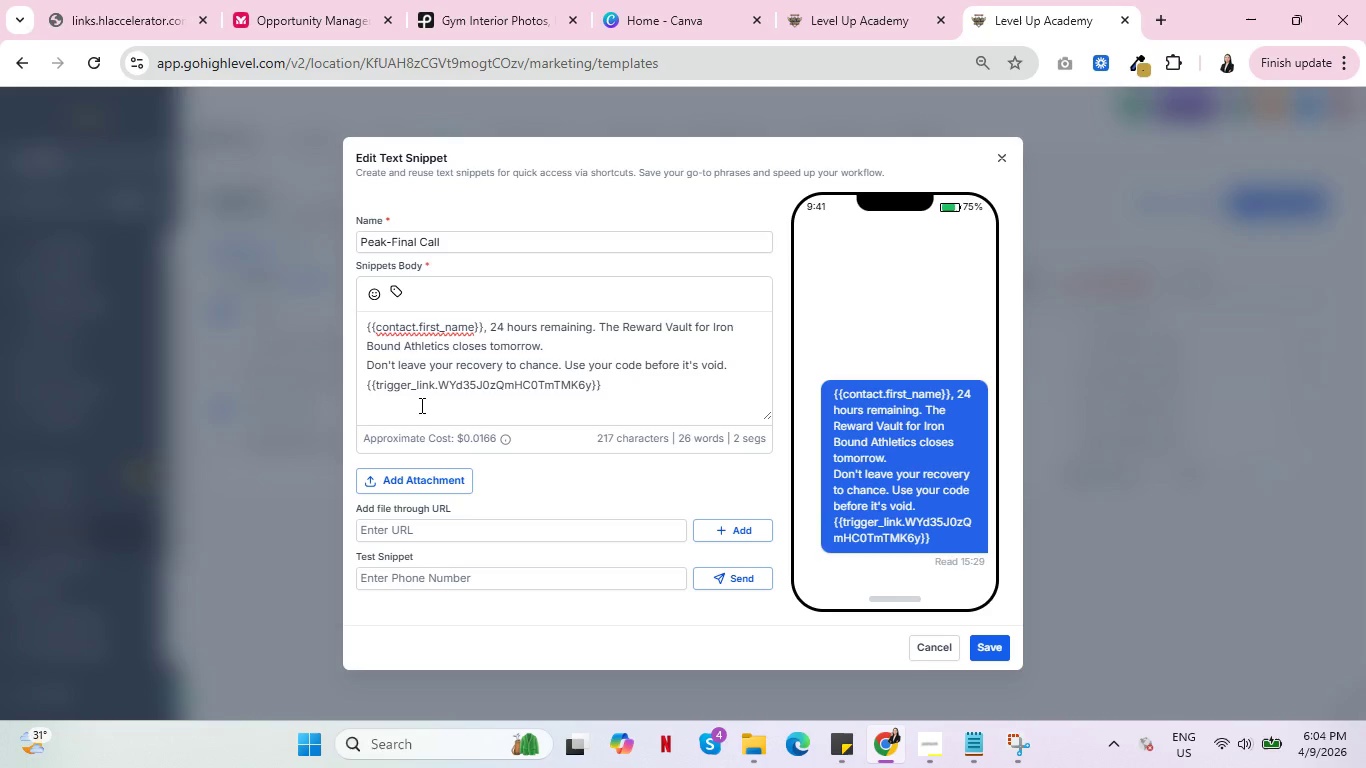 
wait(10.08)
 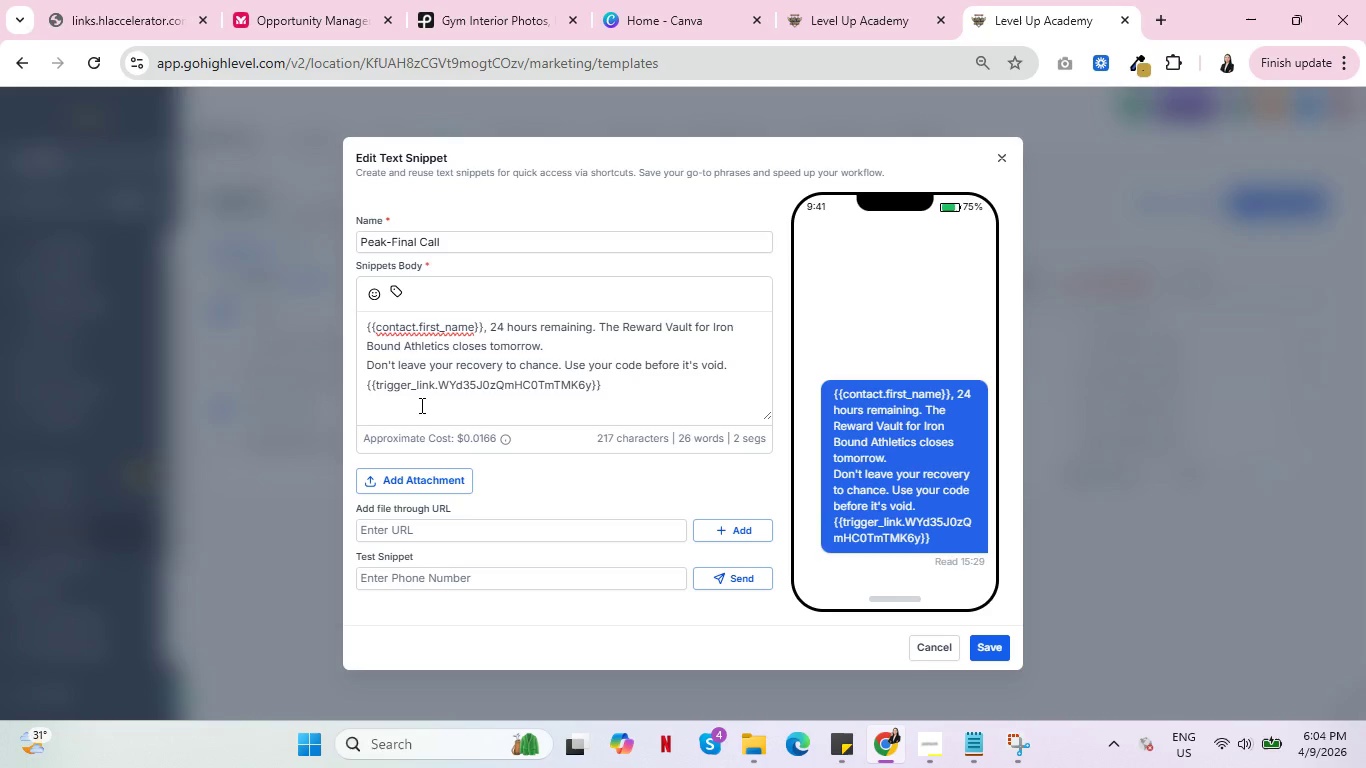 
left_click([1000, 645])
 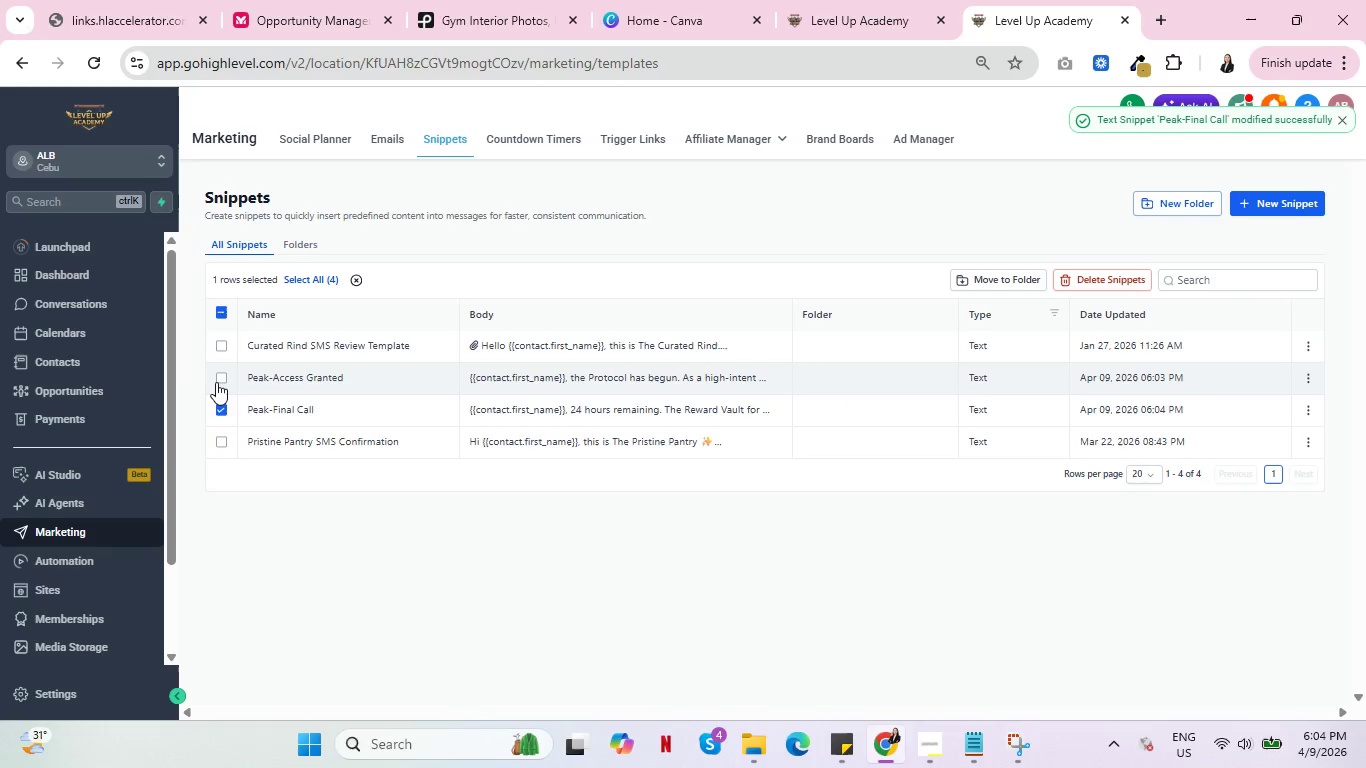 
double_click([219, 405])
 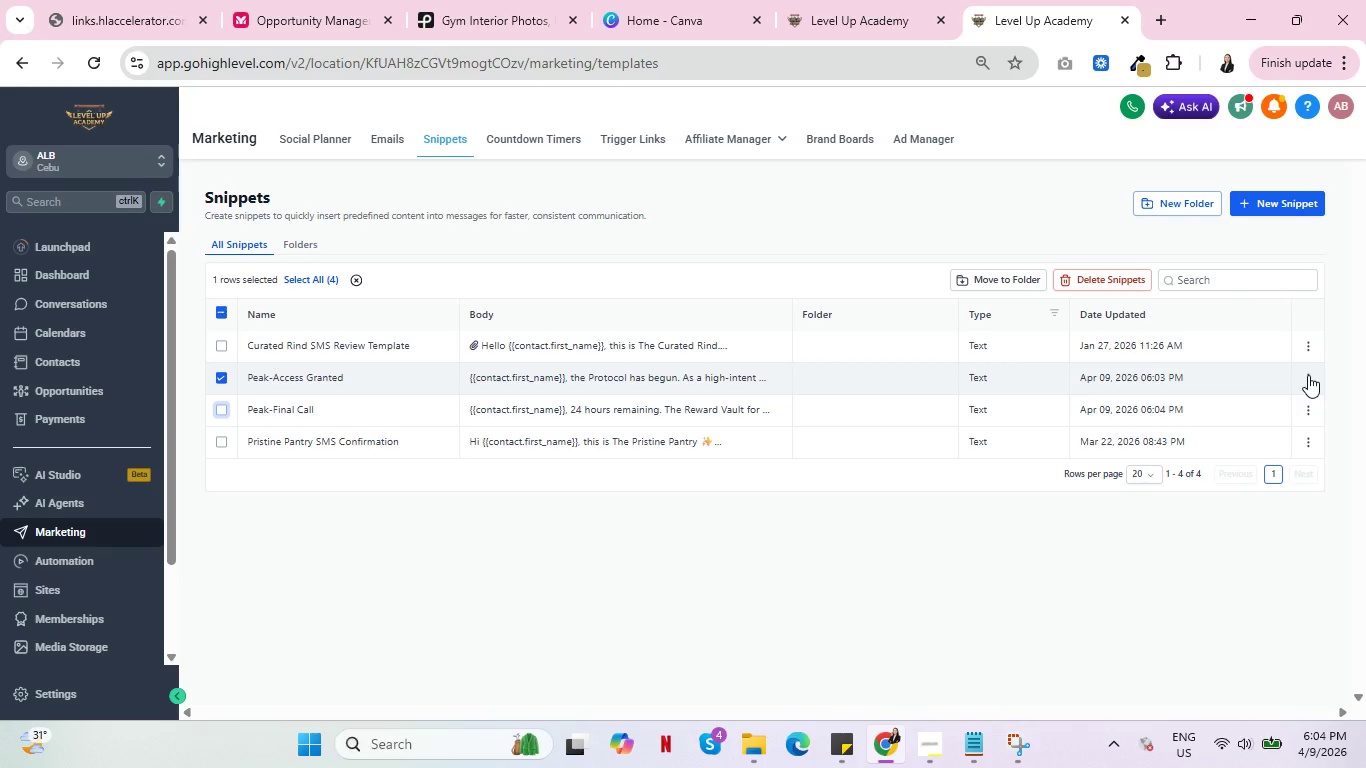 
left_click([1308, 375])
 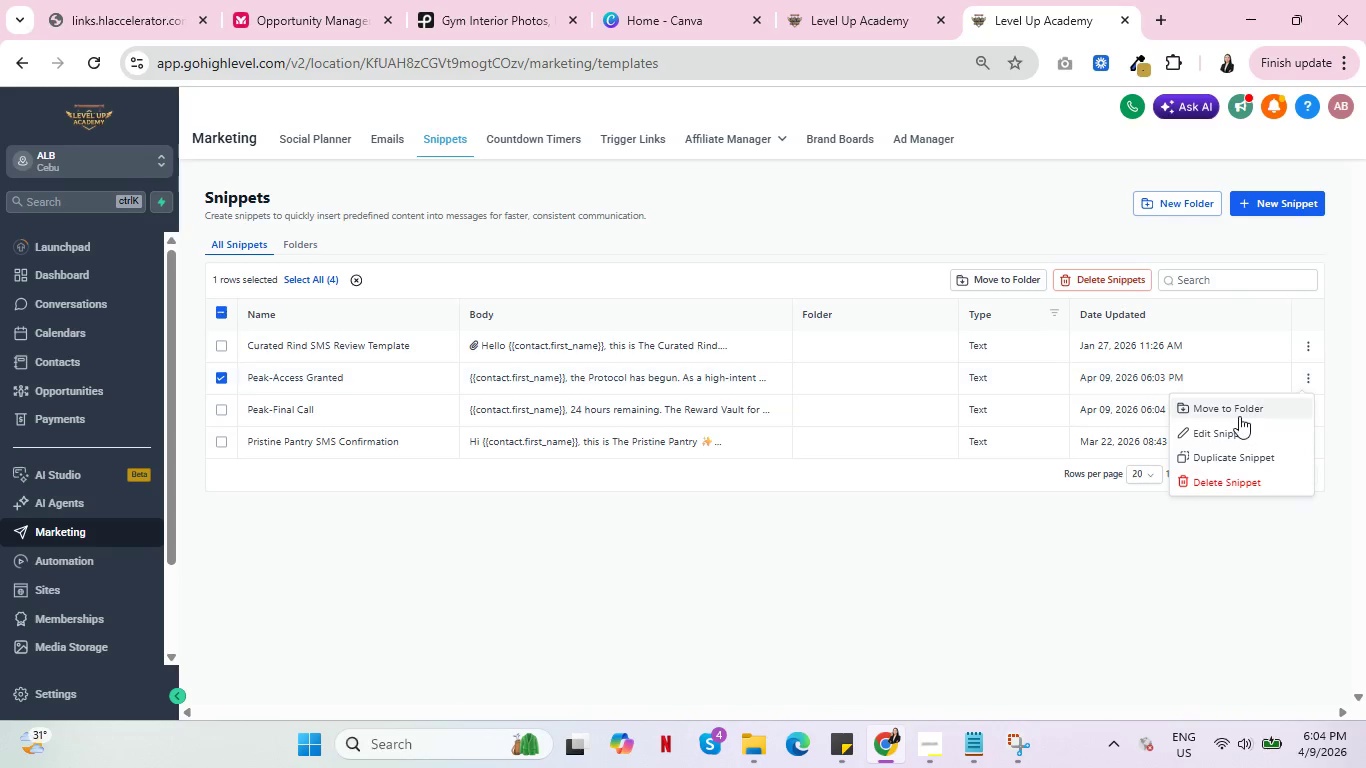 
left_click([1225, 426])
 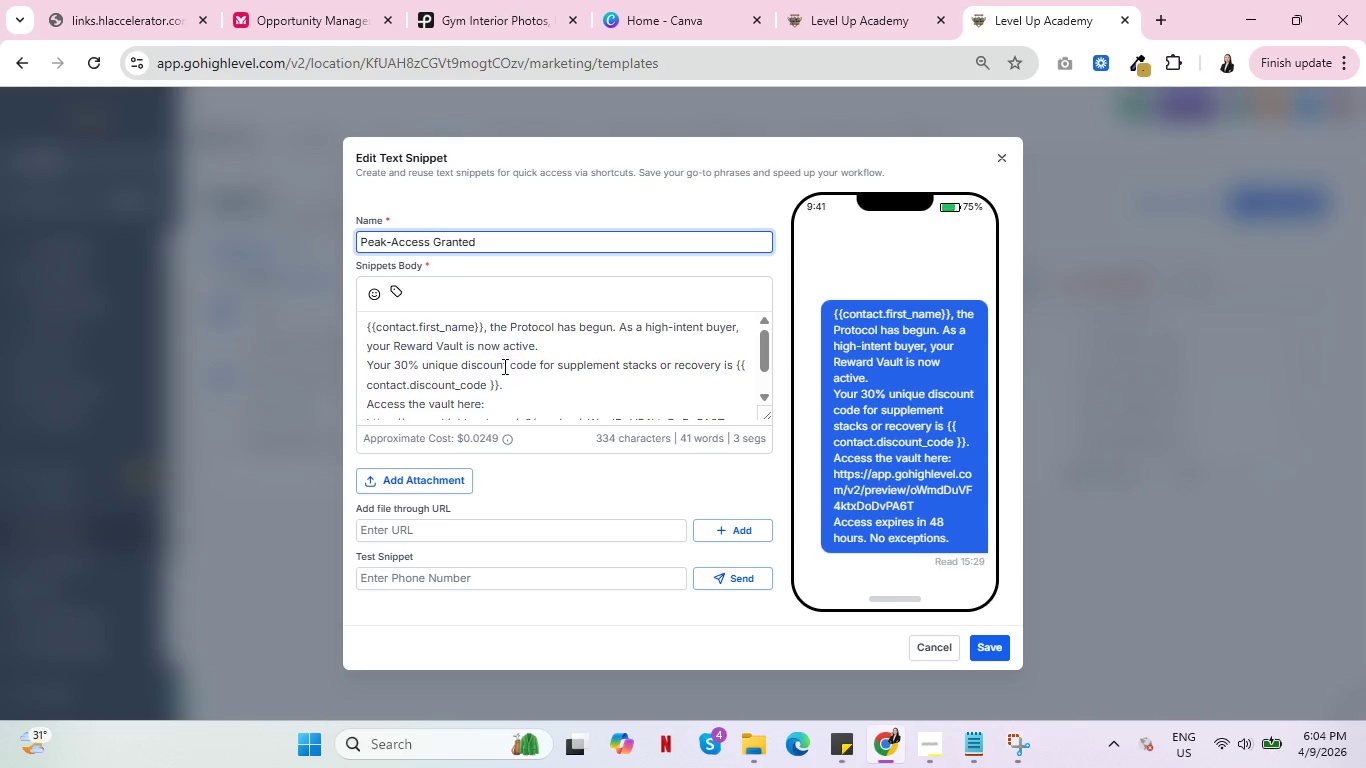 
scroll: coordinate [543, 372], scroll_direction: down, amount: 1.0
 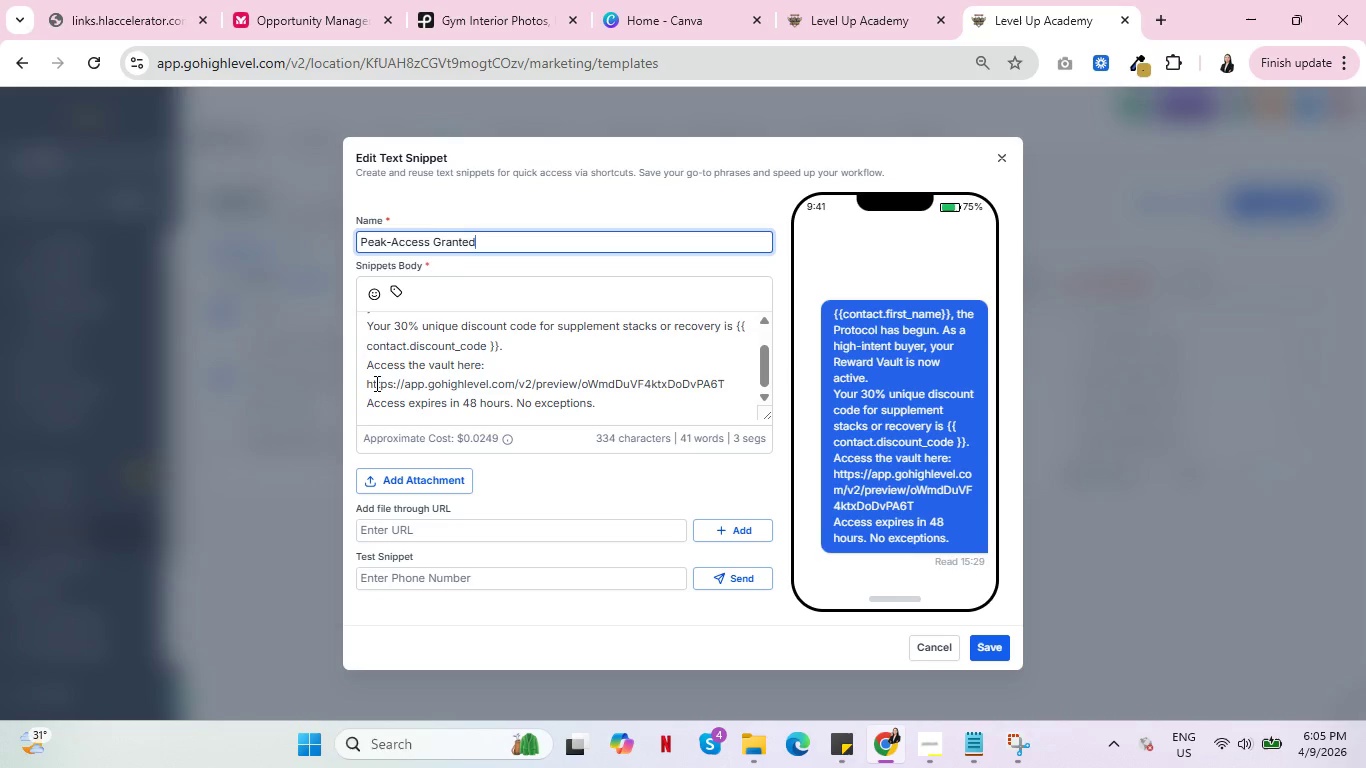 
left_click_drag(start_coordinate=[368, 382], to_coordinate=[723, 388])
 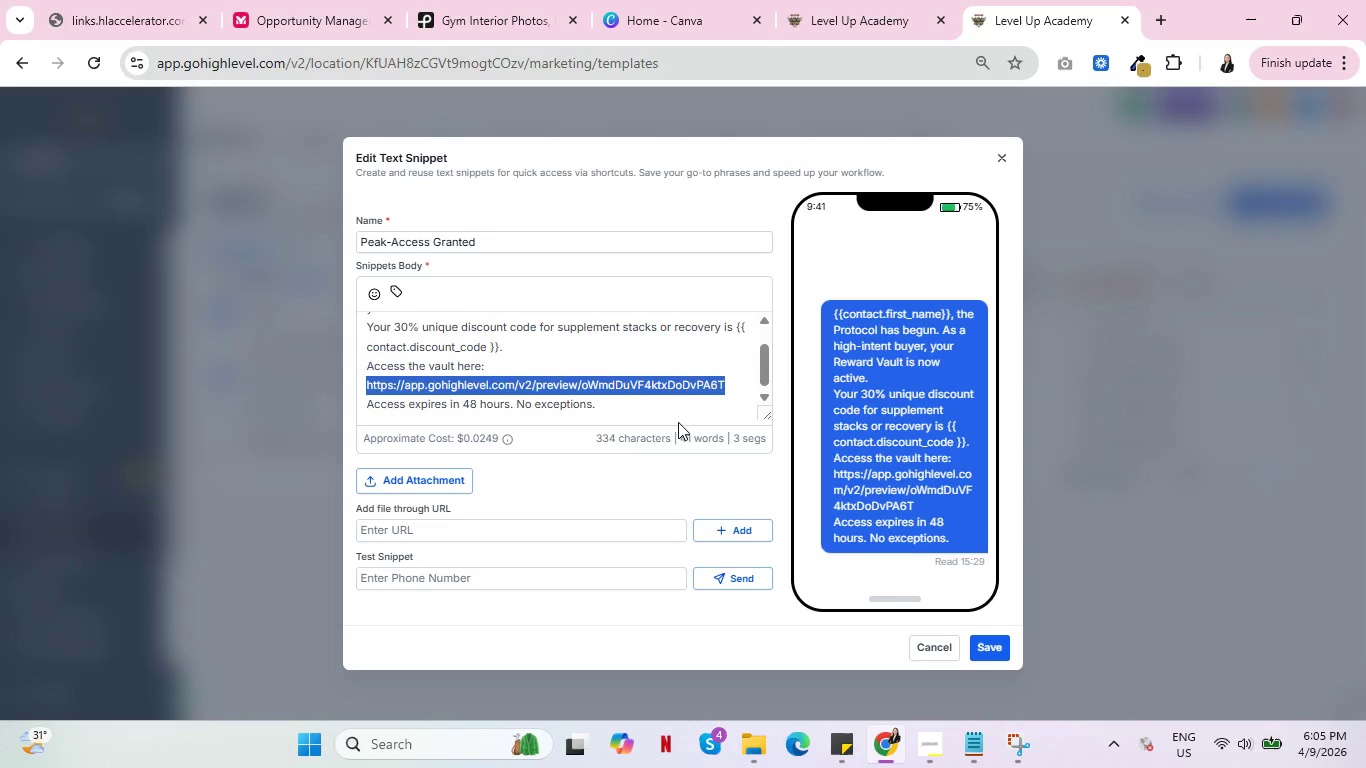 
key(Control+V)
 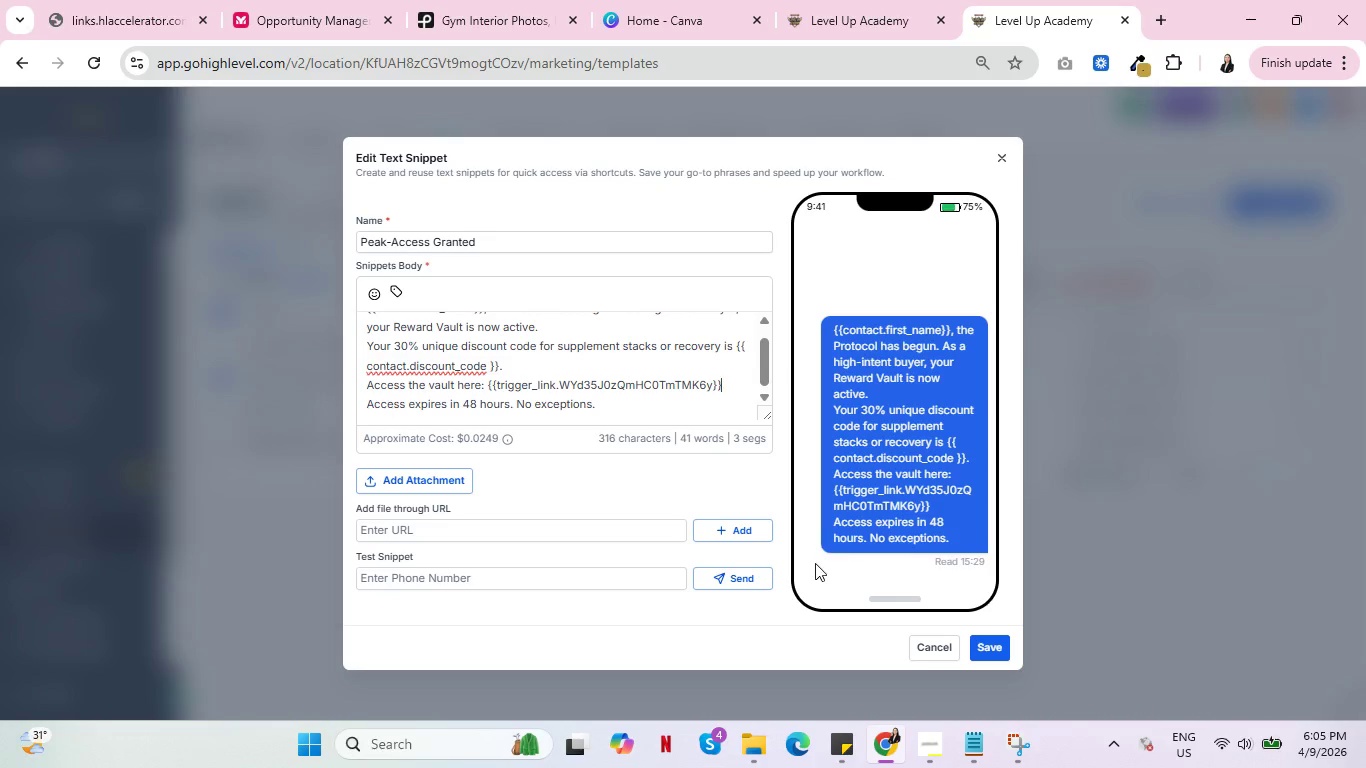 
left_click([988, 651])
 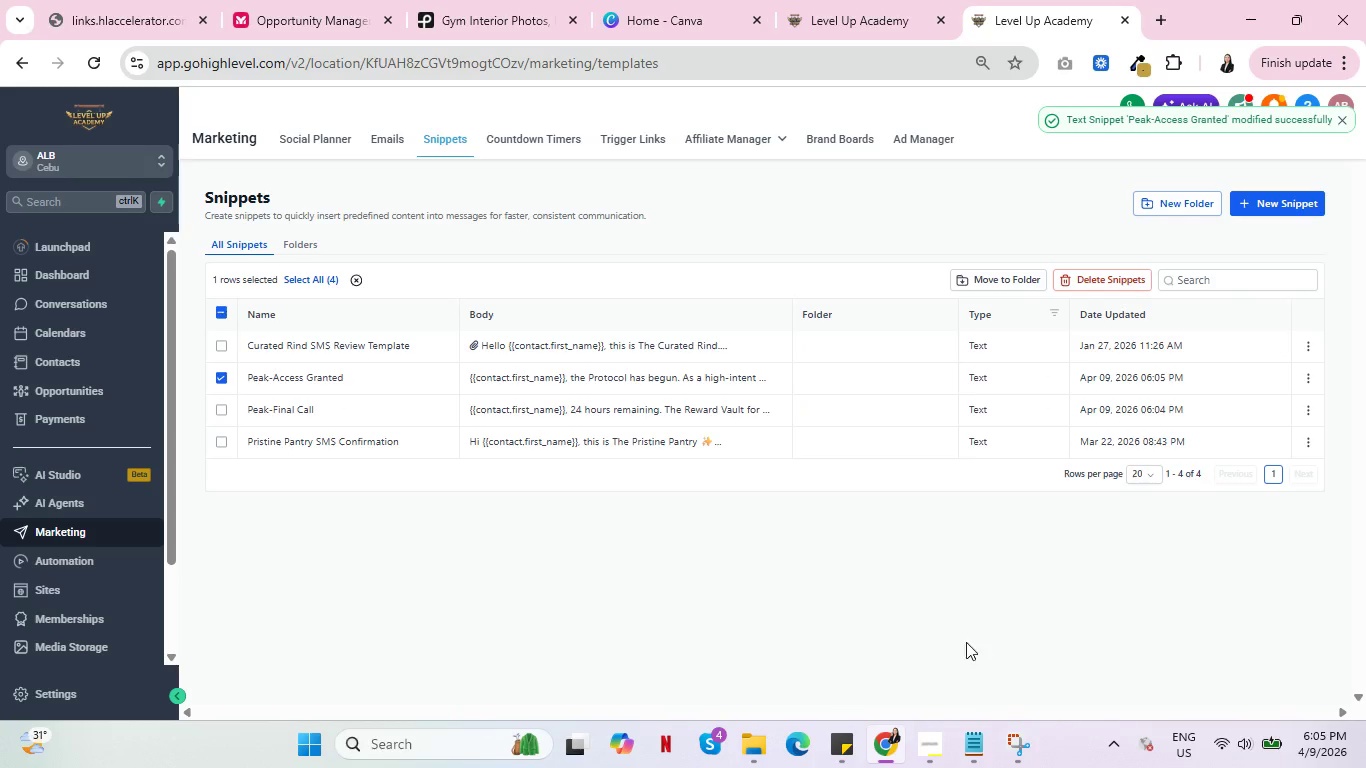 
left_click([912, 0])
 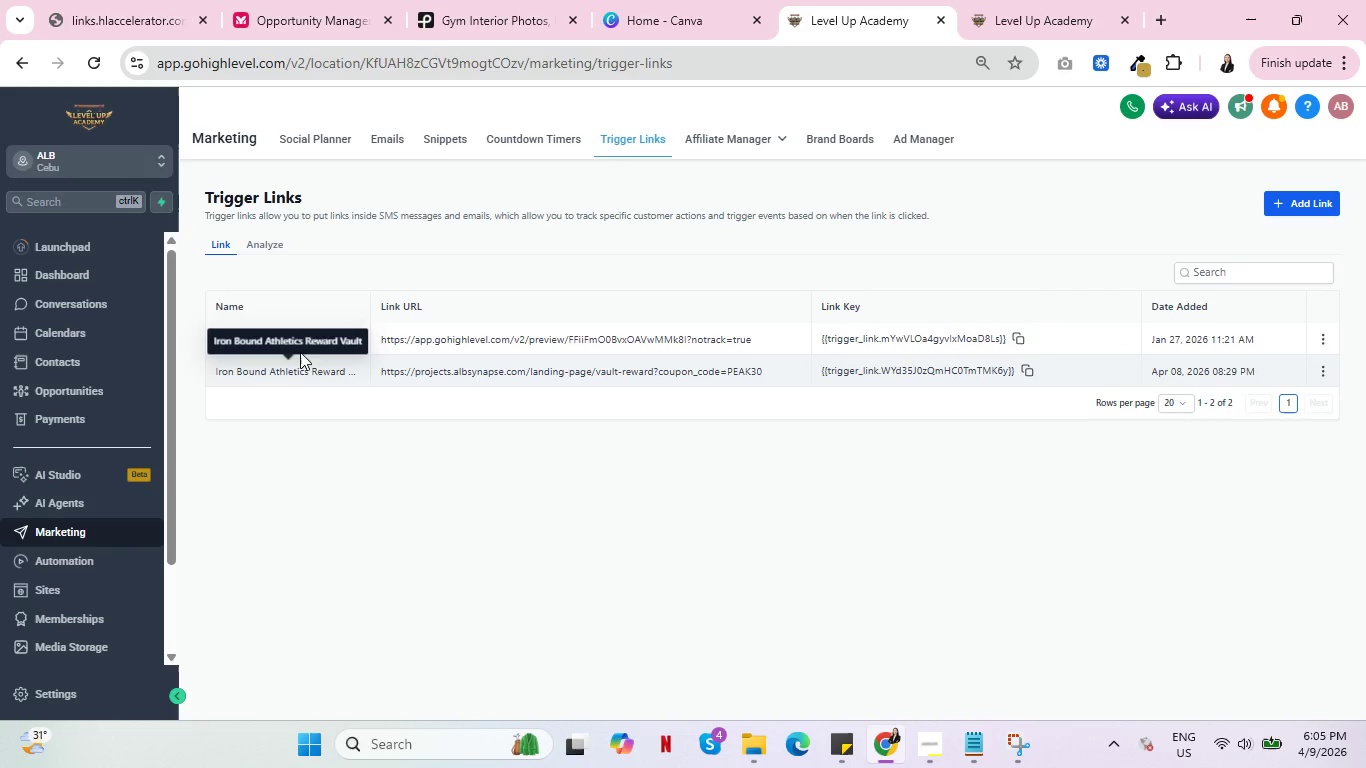 
left_click([1006, 0])
 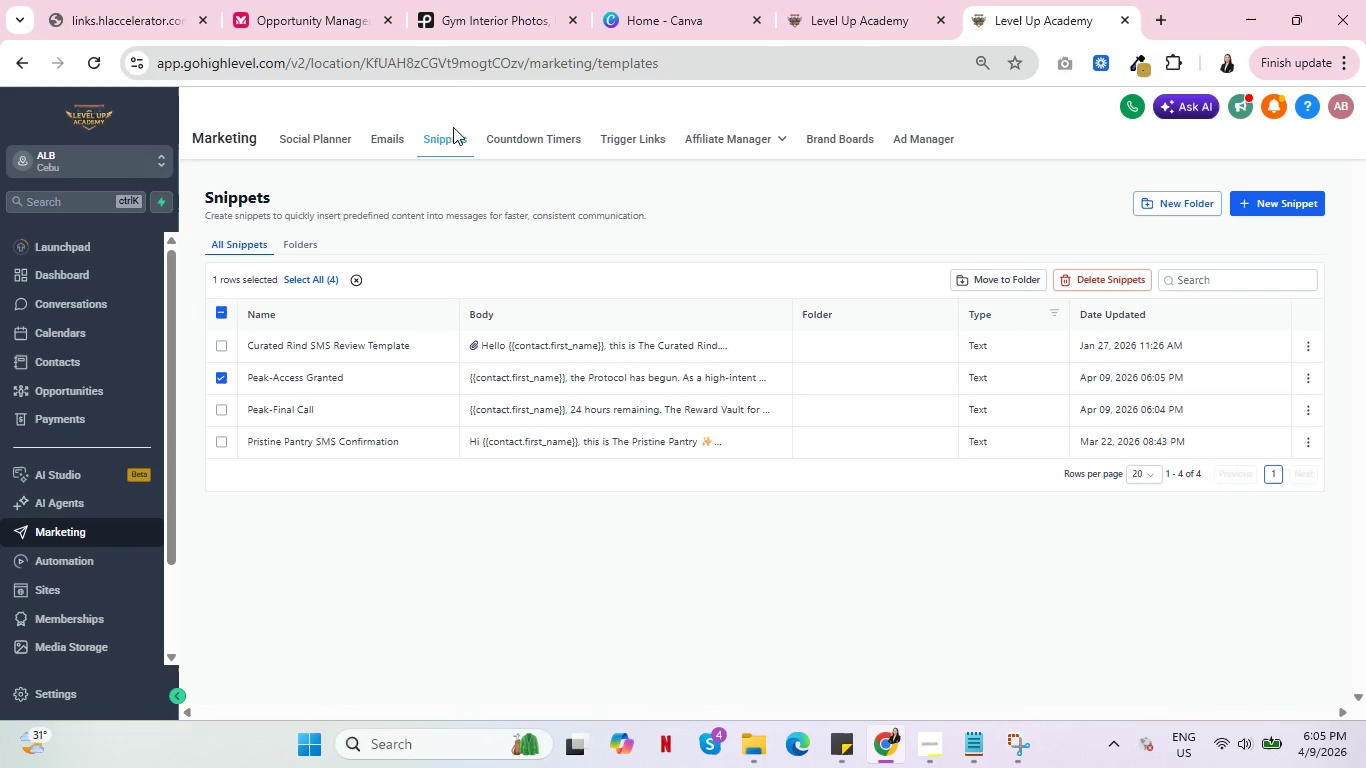 
left_click([384, 140])
 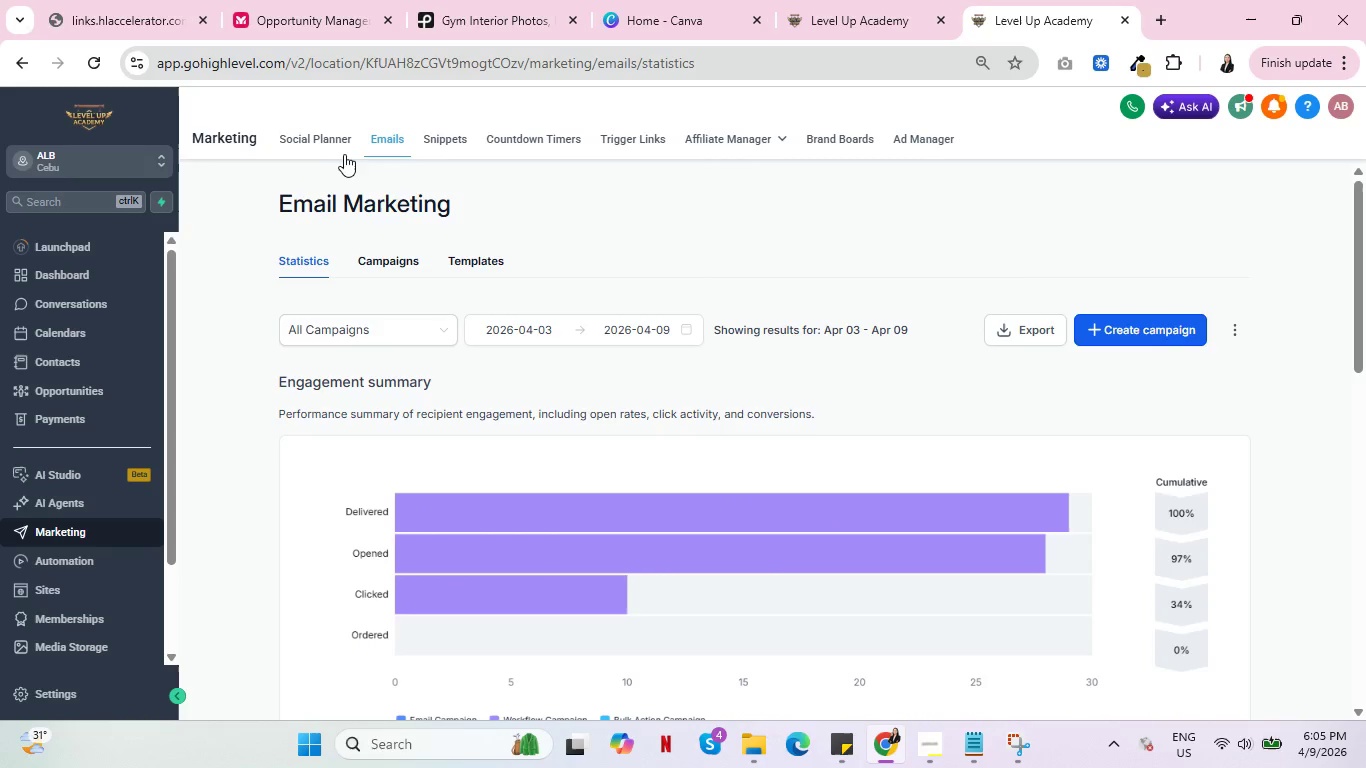 
wait(7.56)
 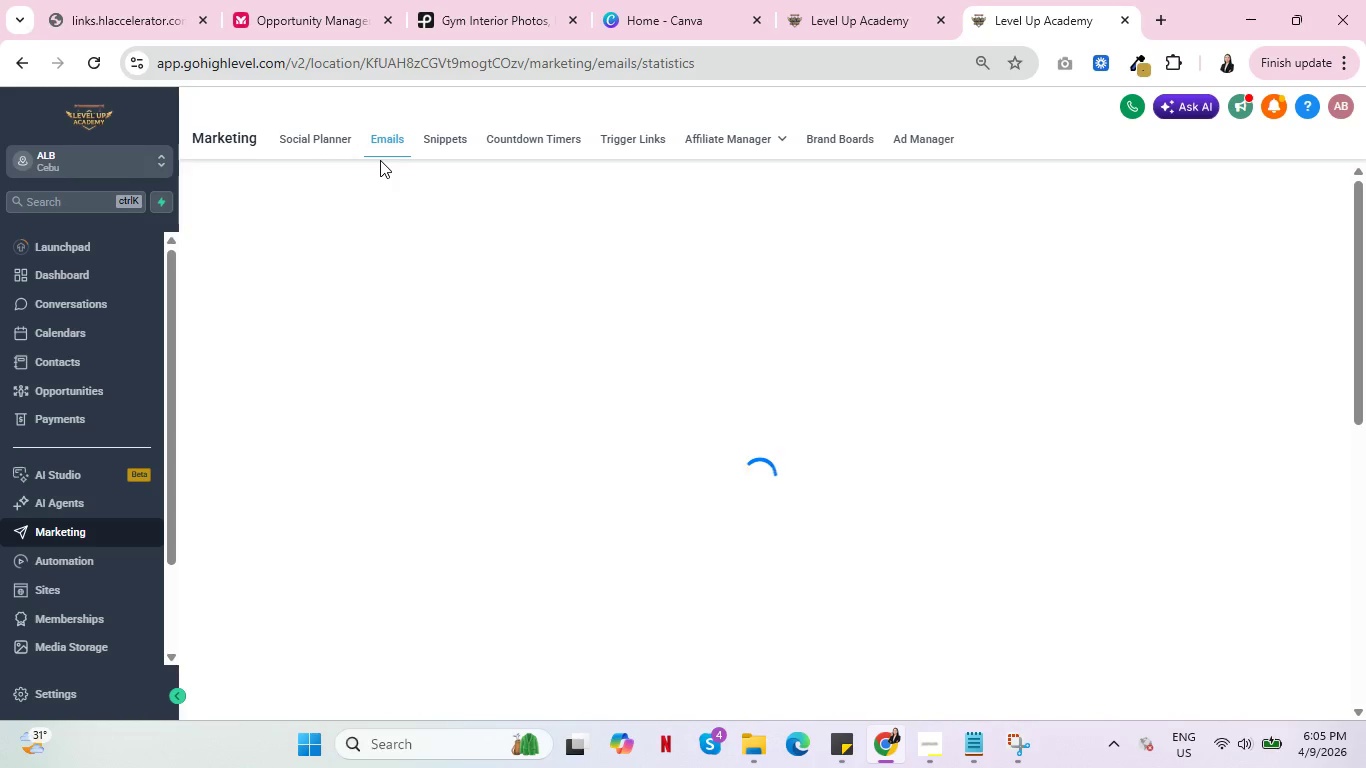 
left_click([472, 262])
 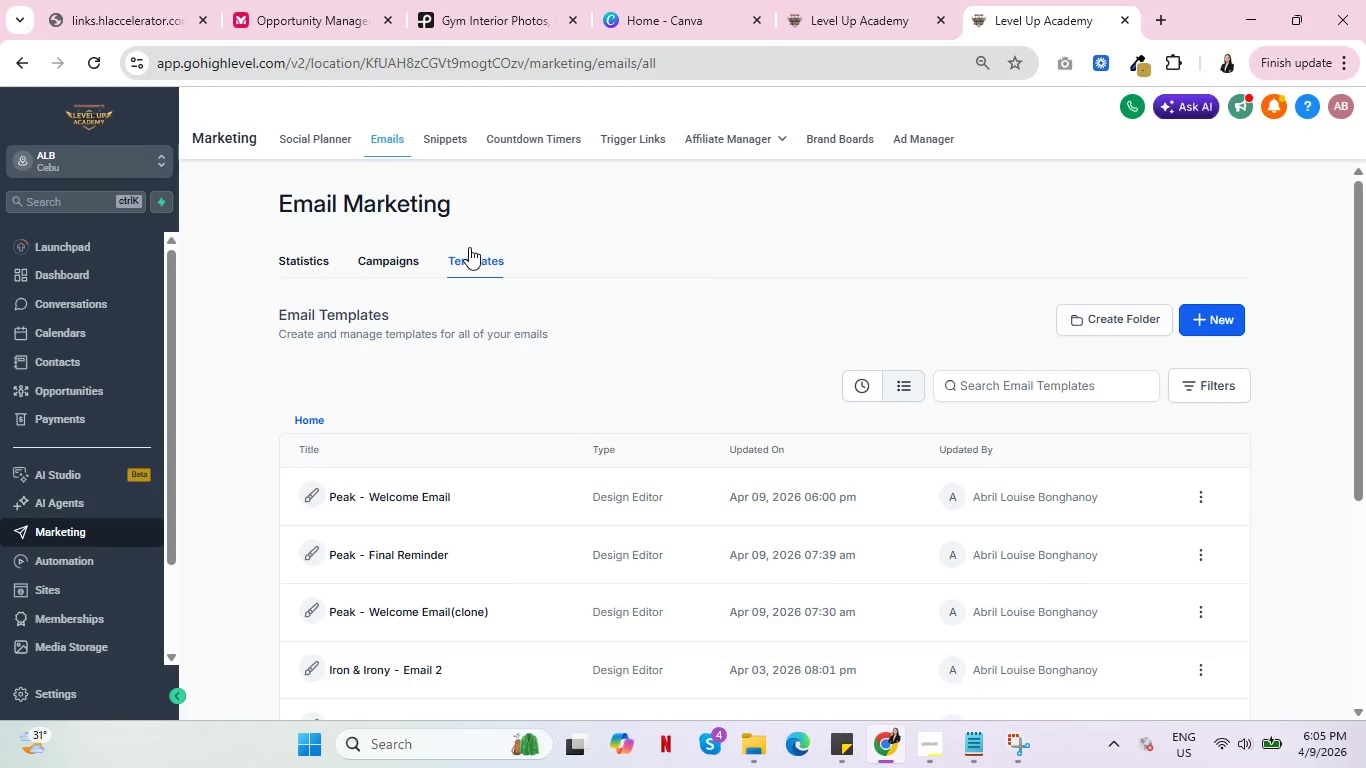 
scroll: coordinate [432, 333], scroll_direction: down, amount: 1.0
 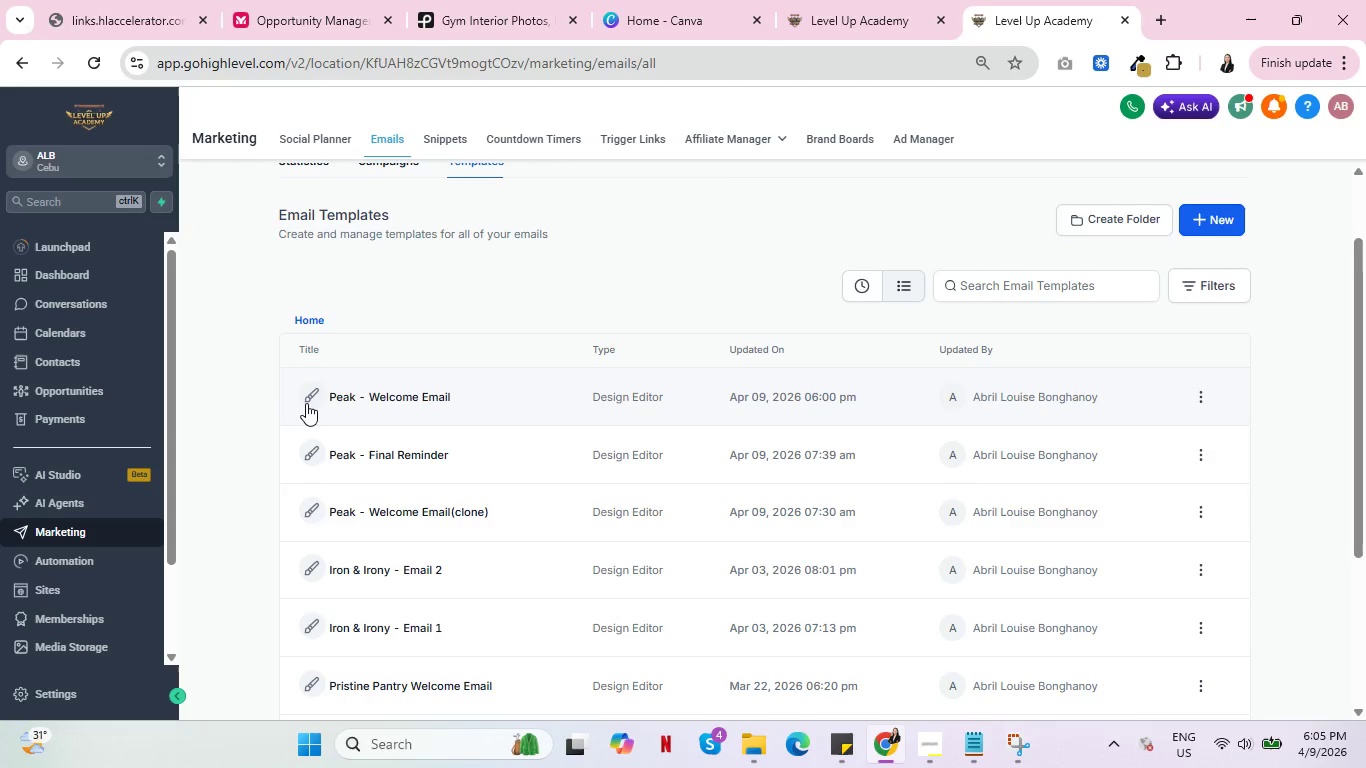 
left_click([307, 400])
 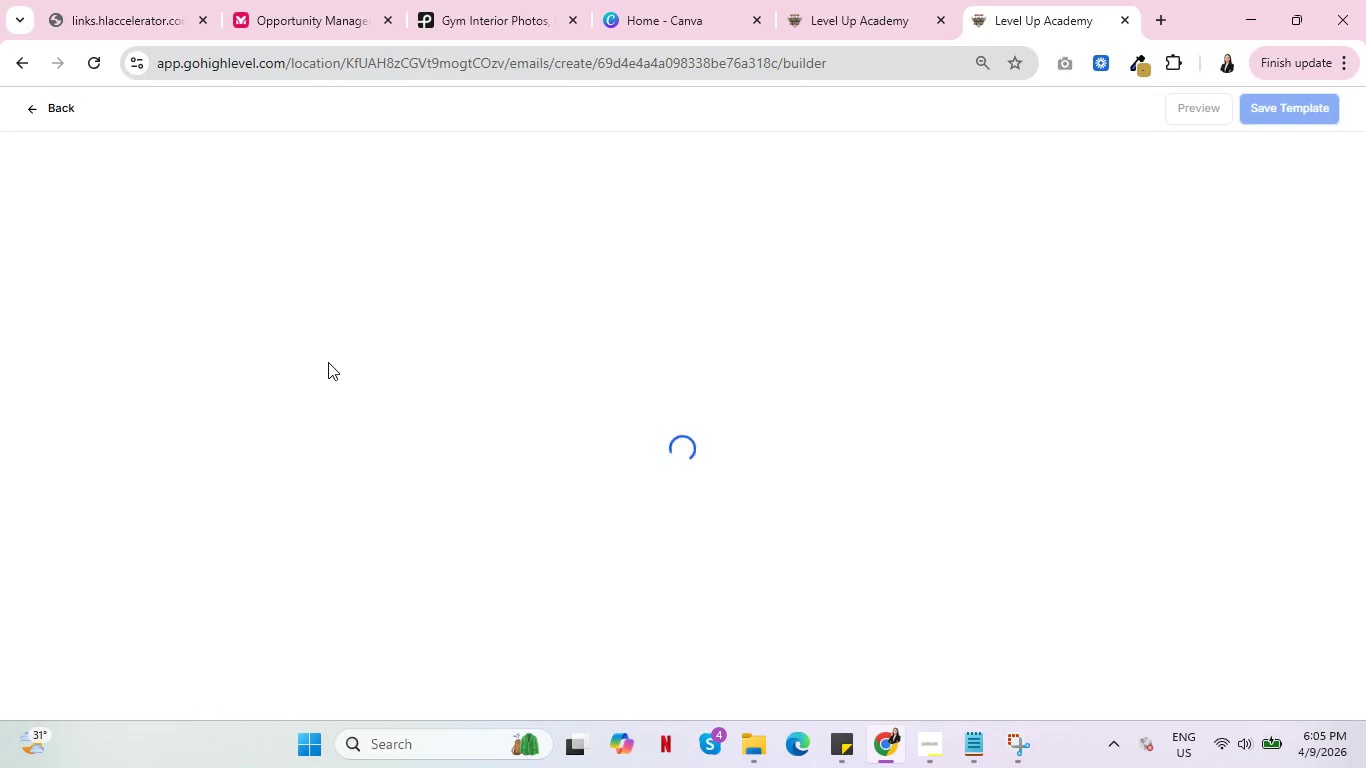 
mouse_move([354, 372])
 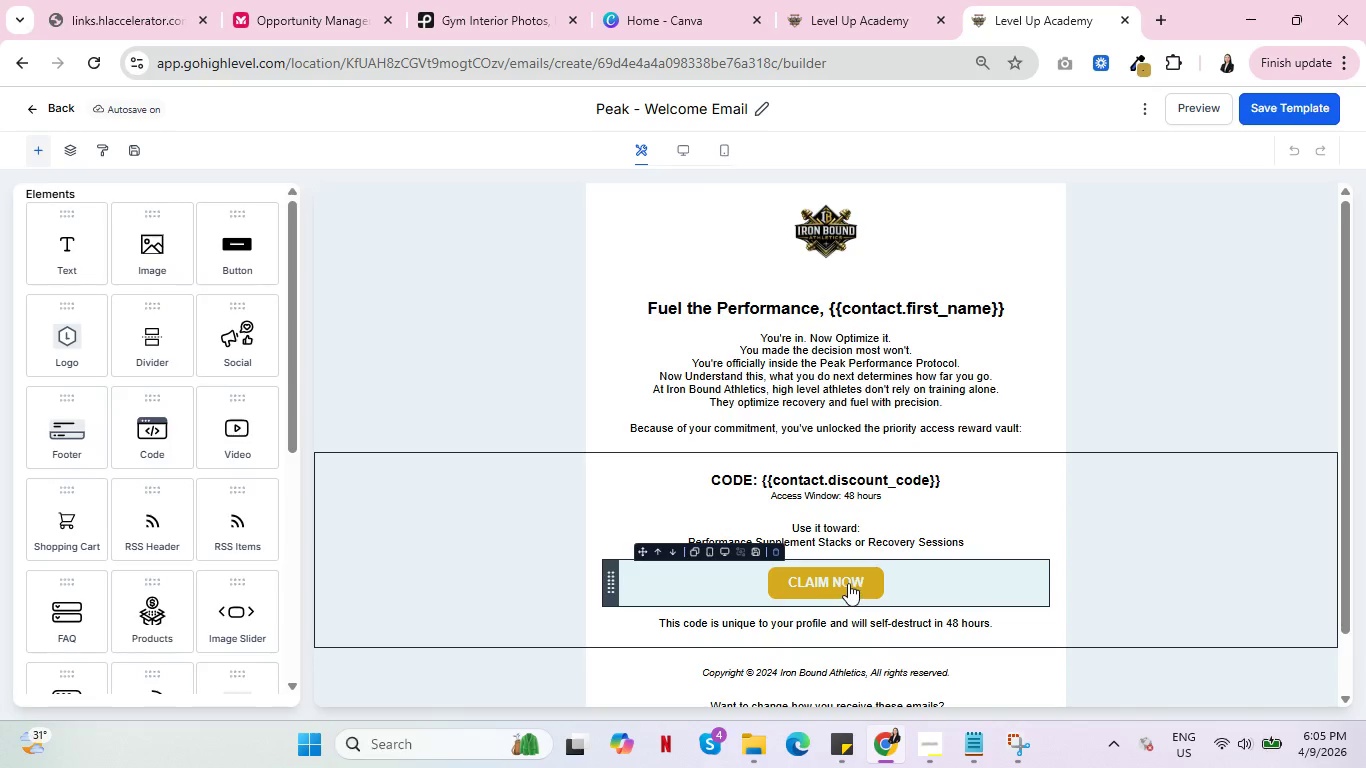 
left_click([848, 583])
 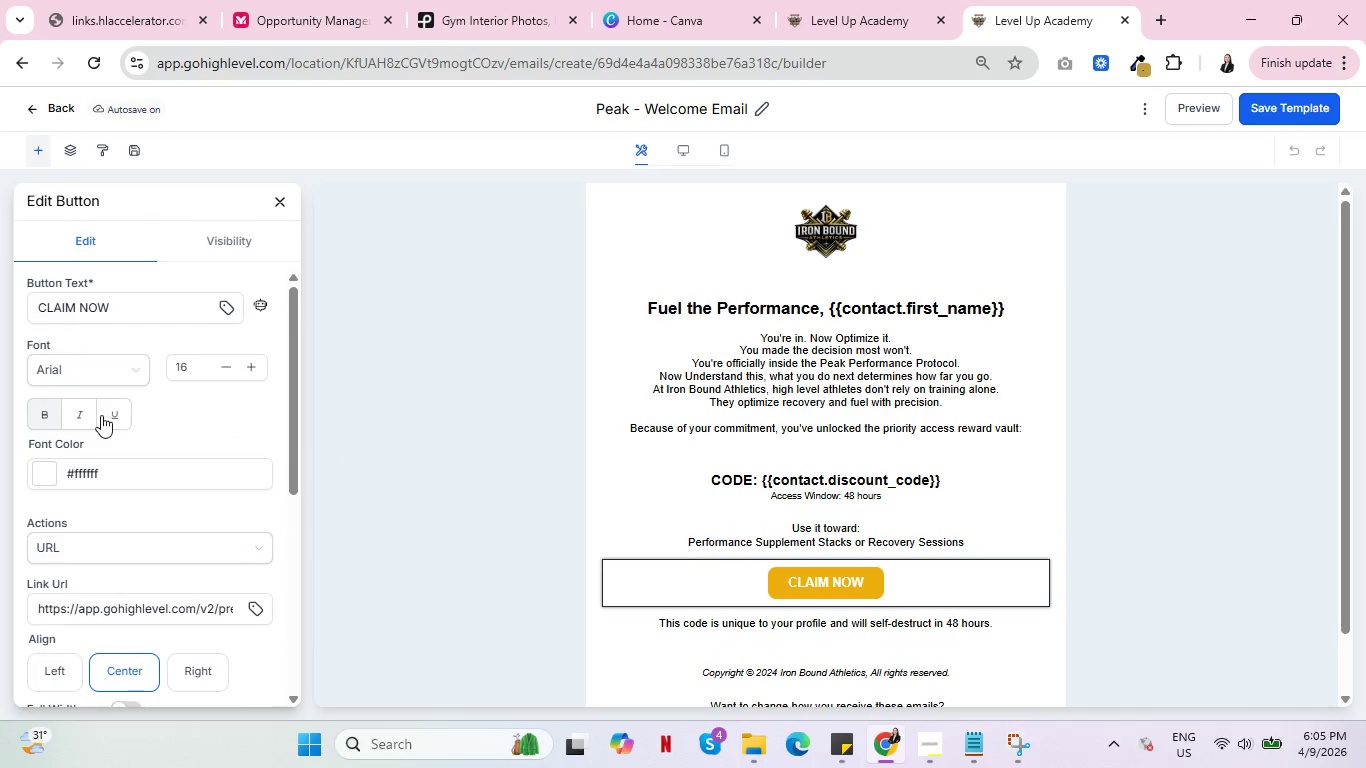 
scroll: coordinate [95, 415], scroll_direction: down, amount: 1.0
 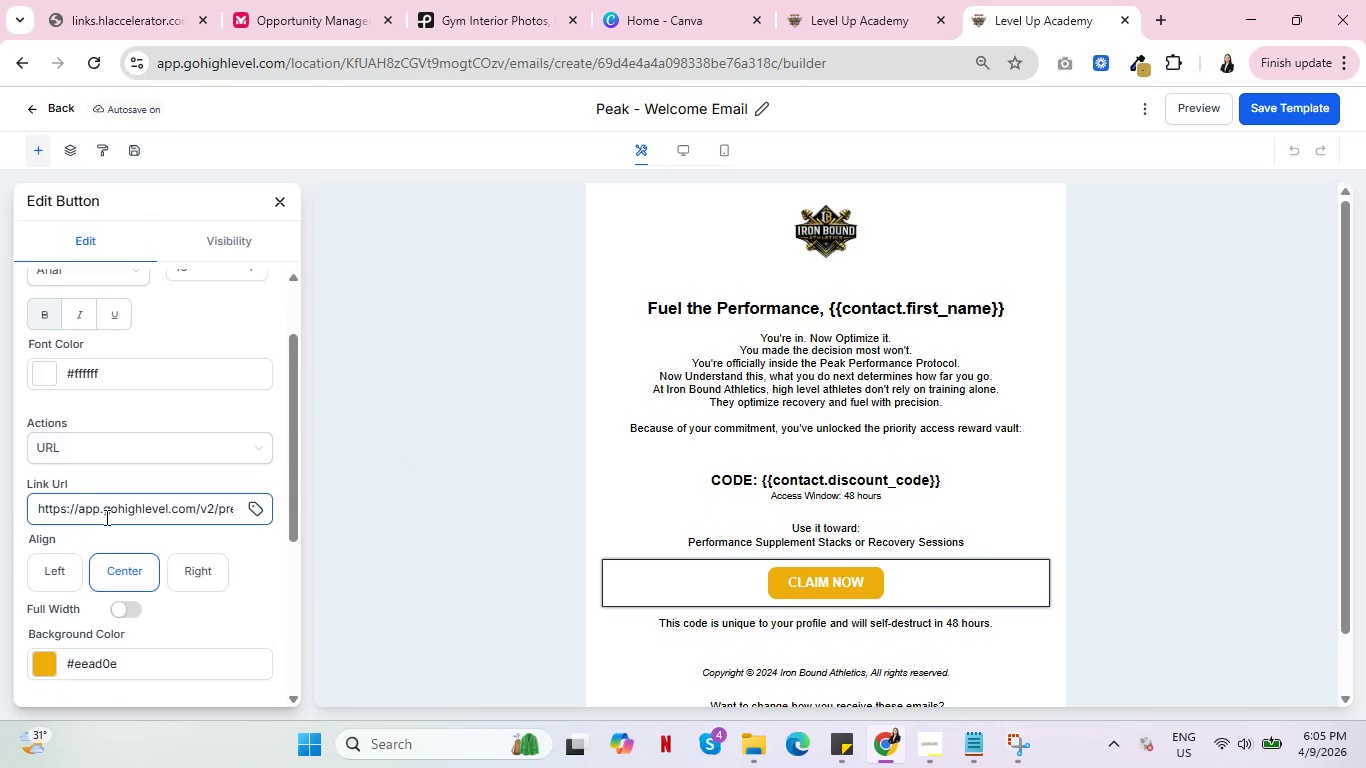 
left_click_drag(start_coordinate=[106, 517], to_coordinate=[268, 516])
 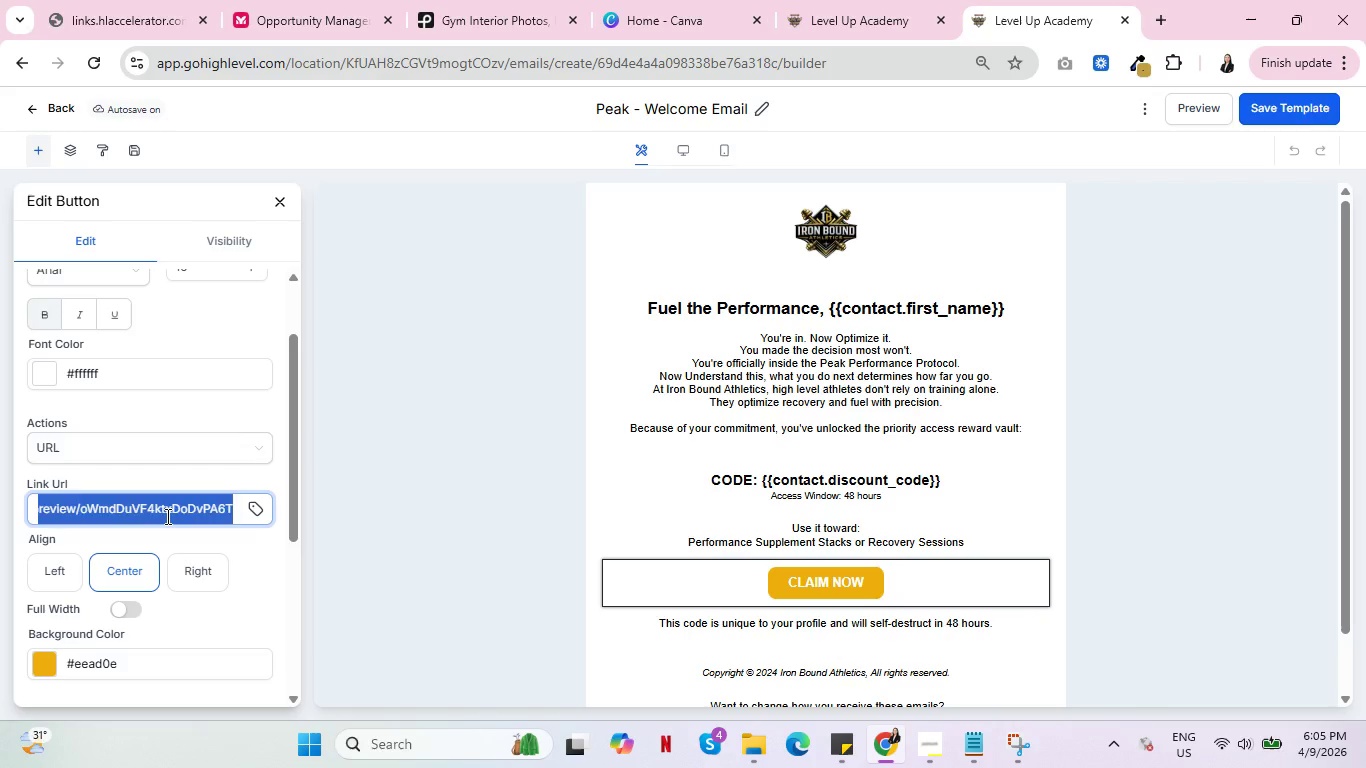 
left_click([166, 516])
 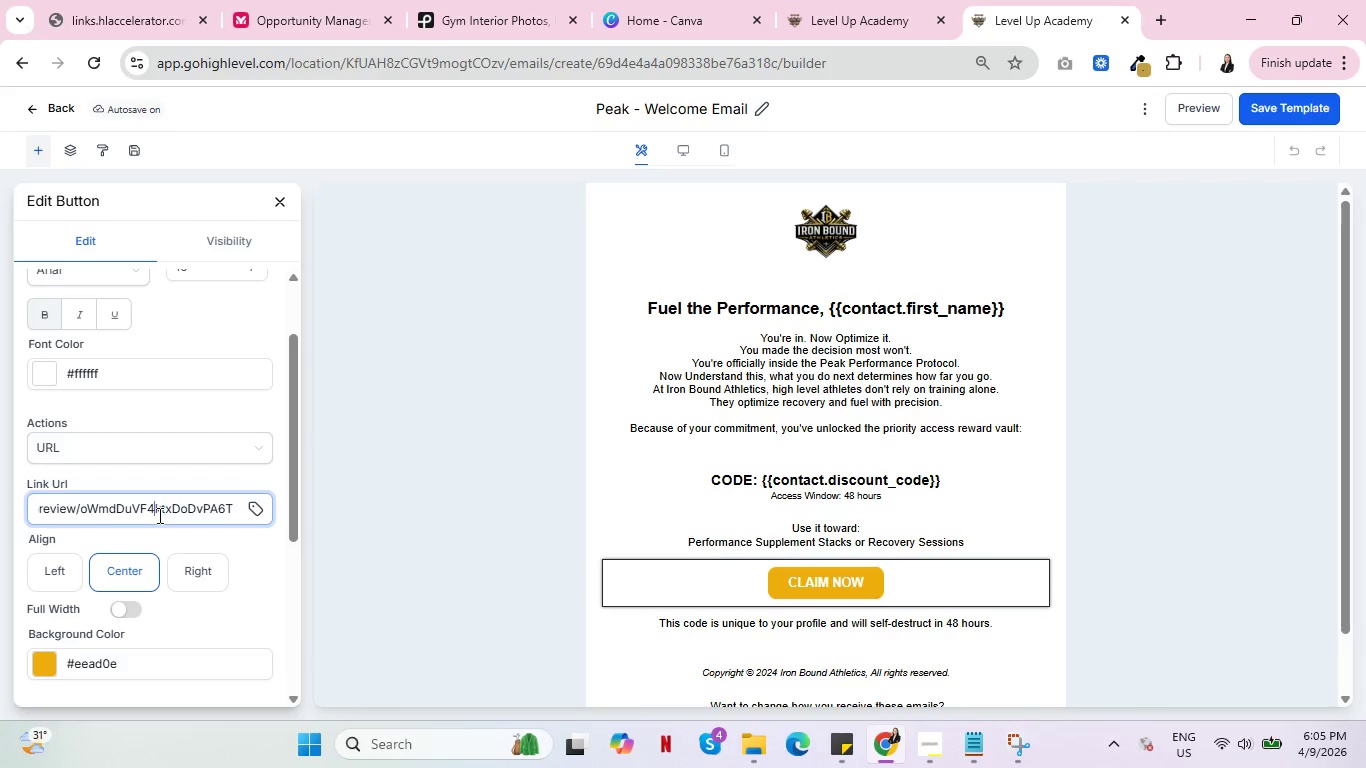 
double_click([158, 515])
 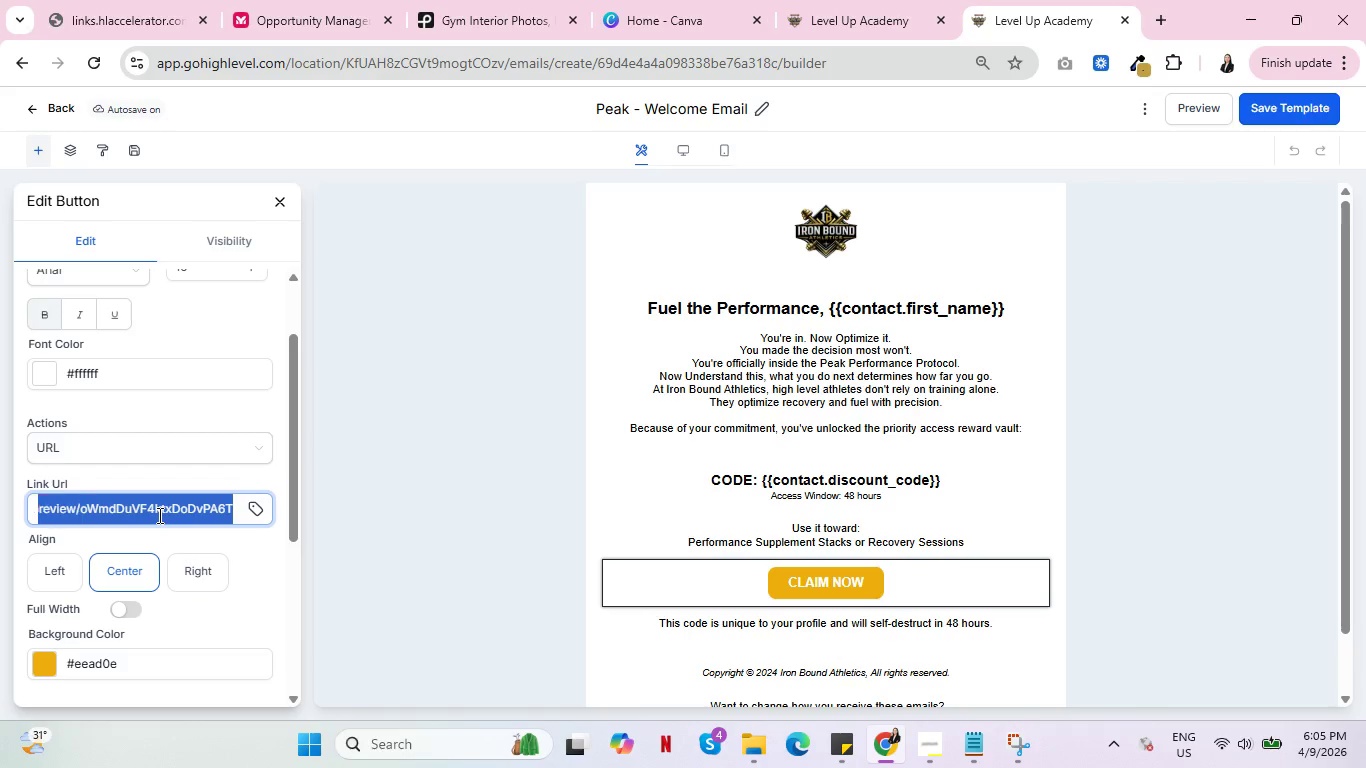 
triple_click([158, 515])
 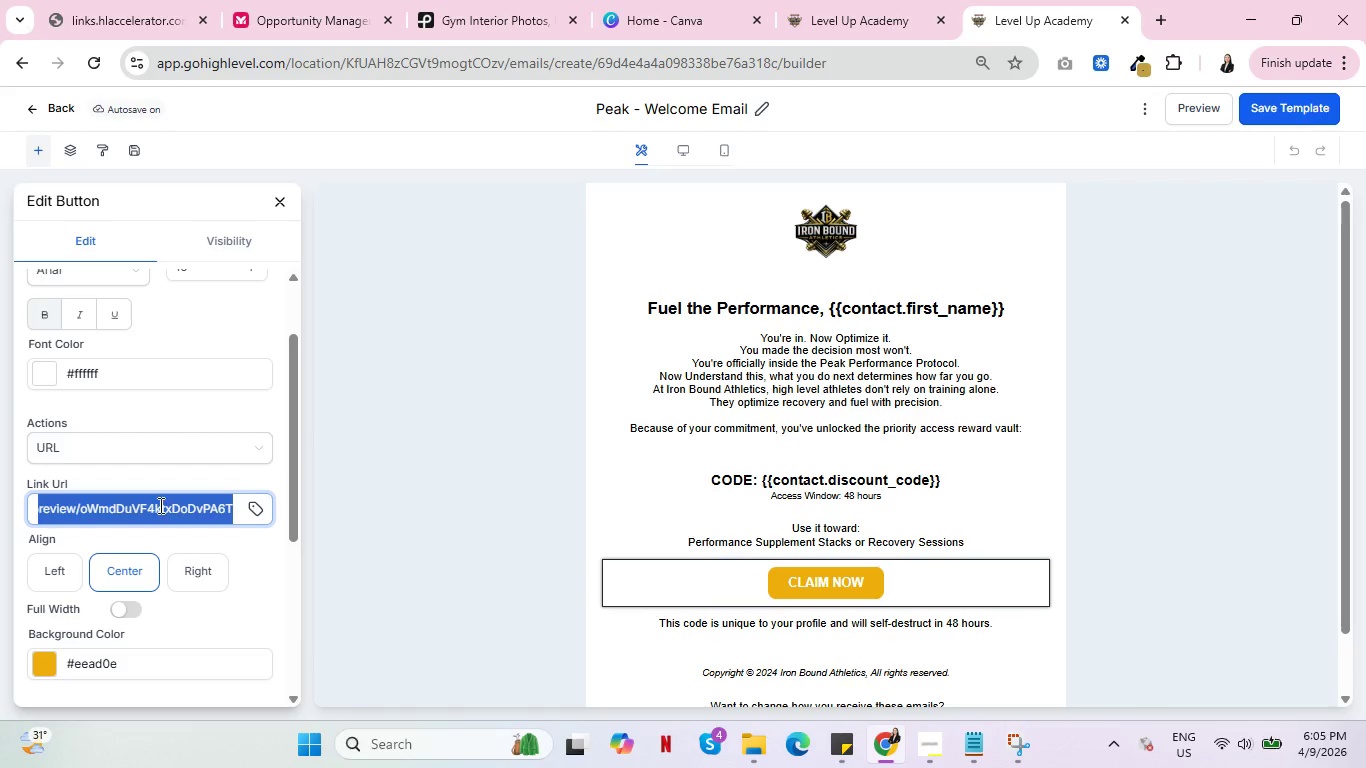 
key(Control+V)
 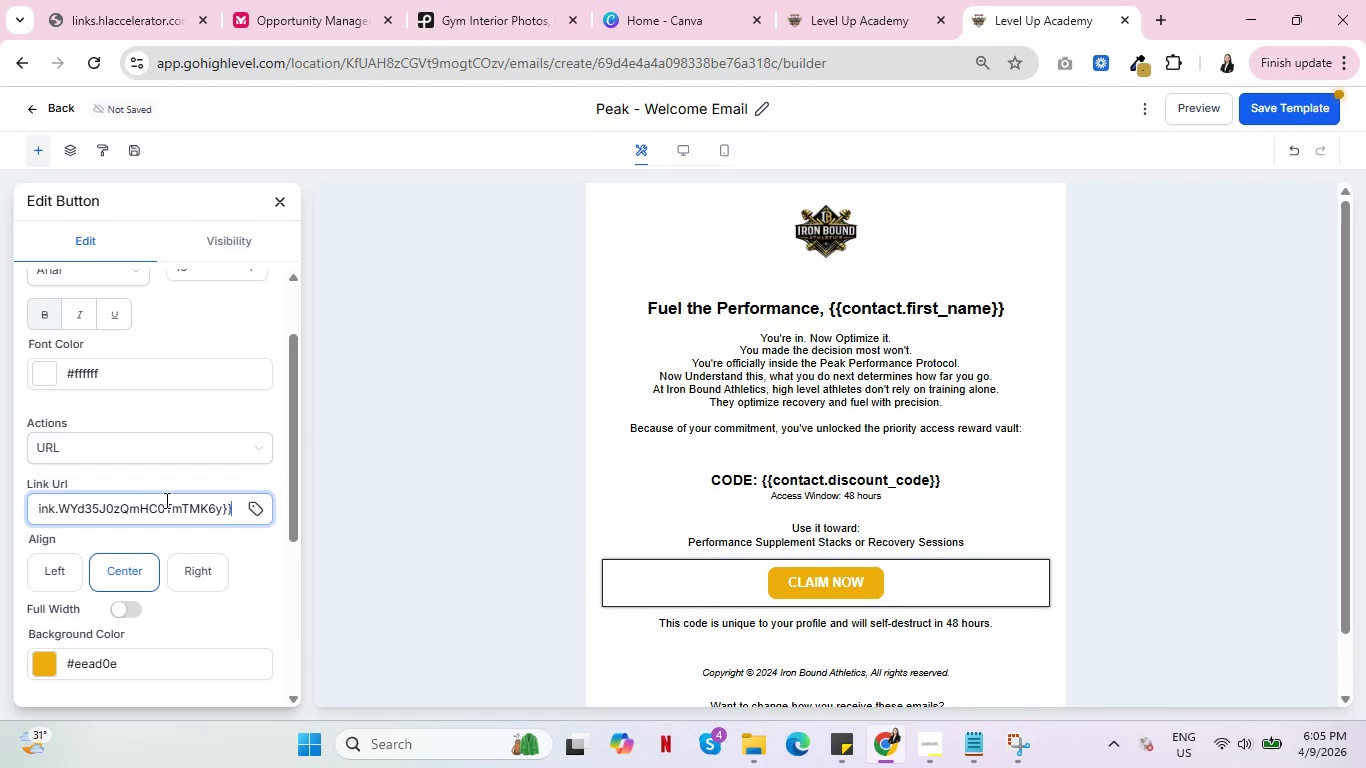 
left_click_drag(start_coordinate=[166, 506], to_coordinate=[25, 503])
 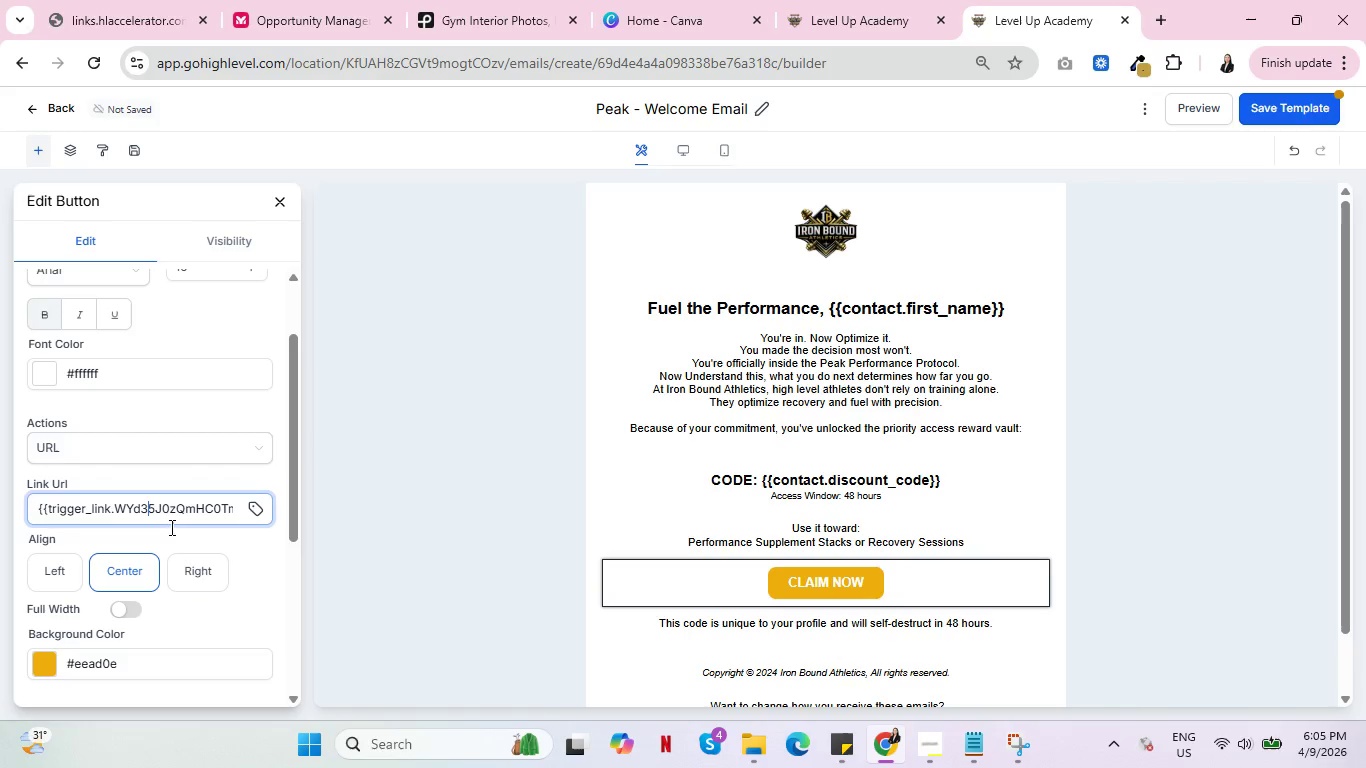 
double_click([382, 553])
 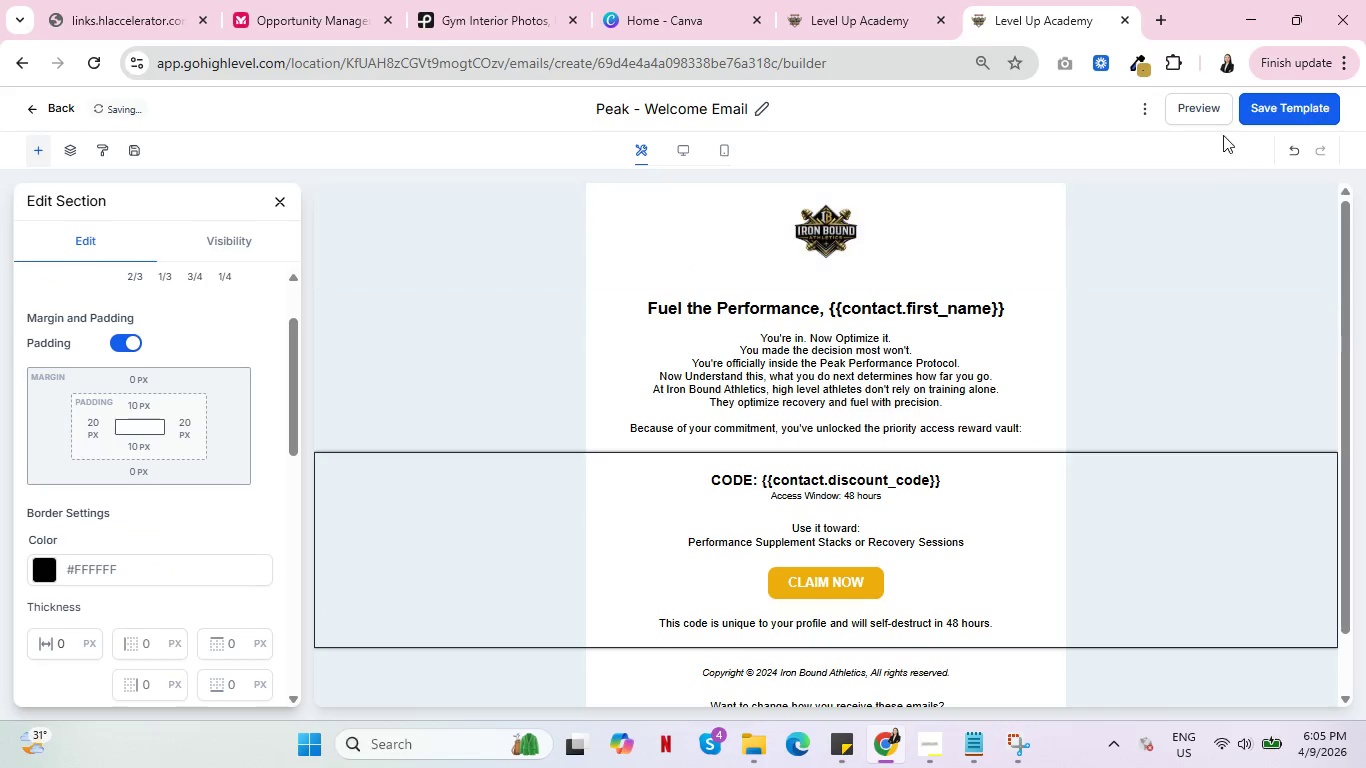 
left_click([1195, 103])
 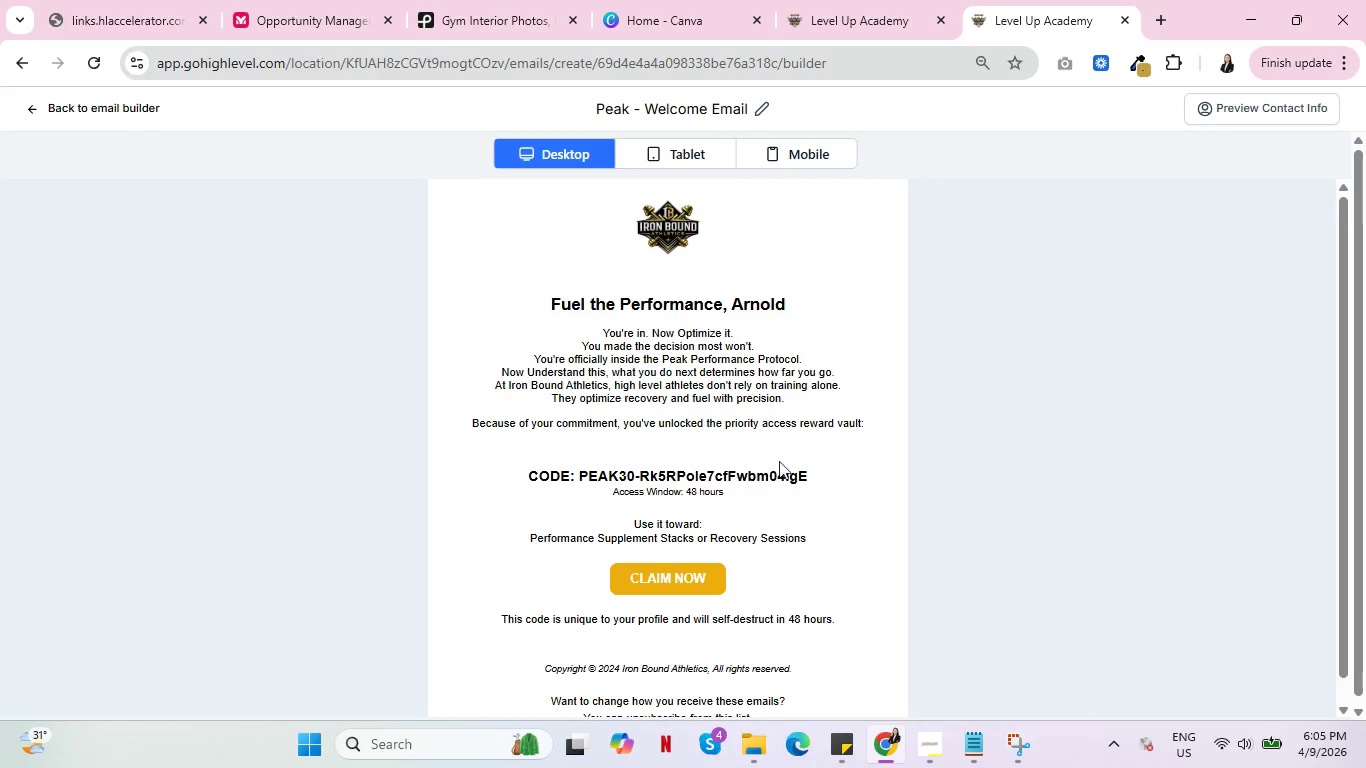 
left_click([663, 570])
 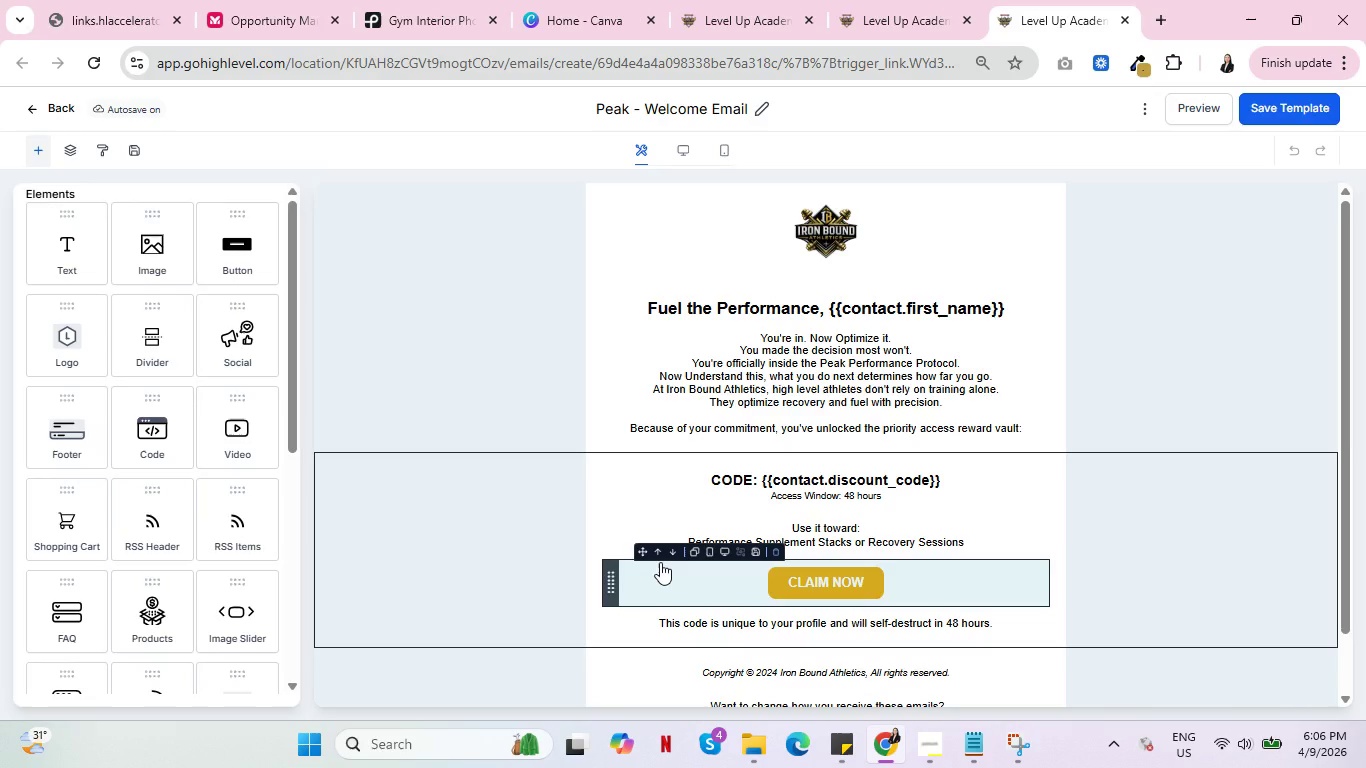 
wait(15.95)
 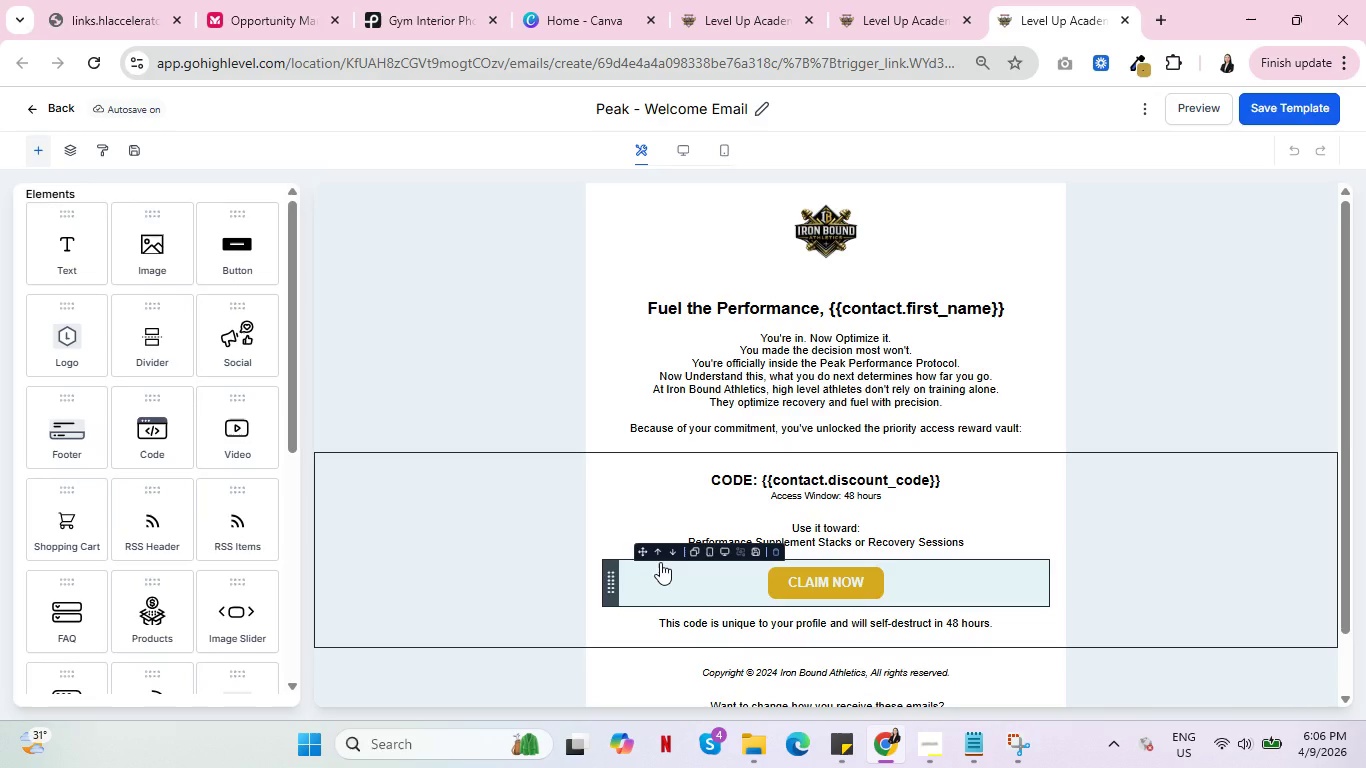 
left_click([817, 586])
 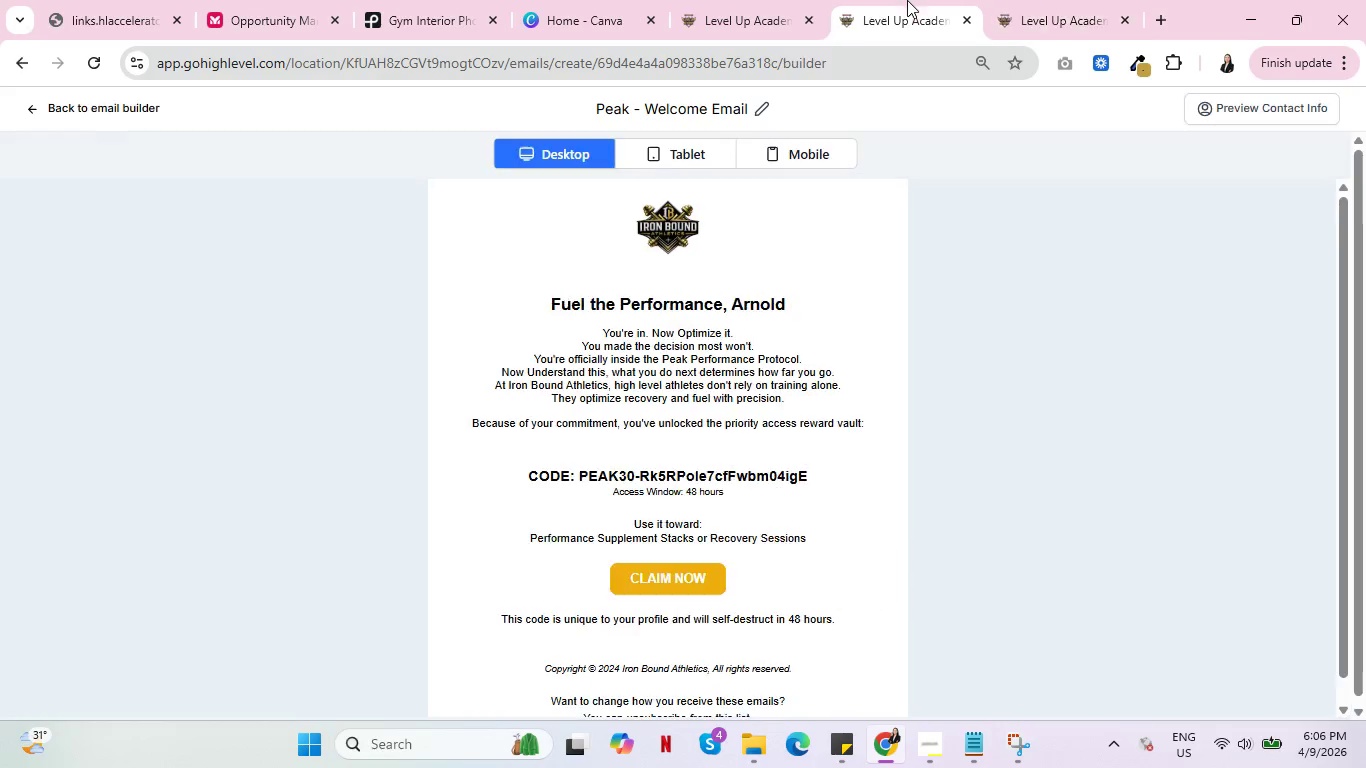 
double_click([752, 0])
 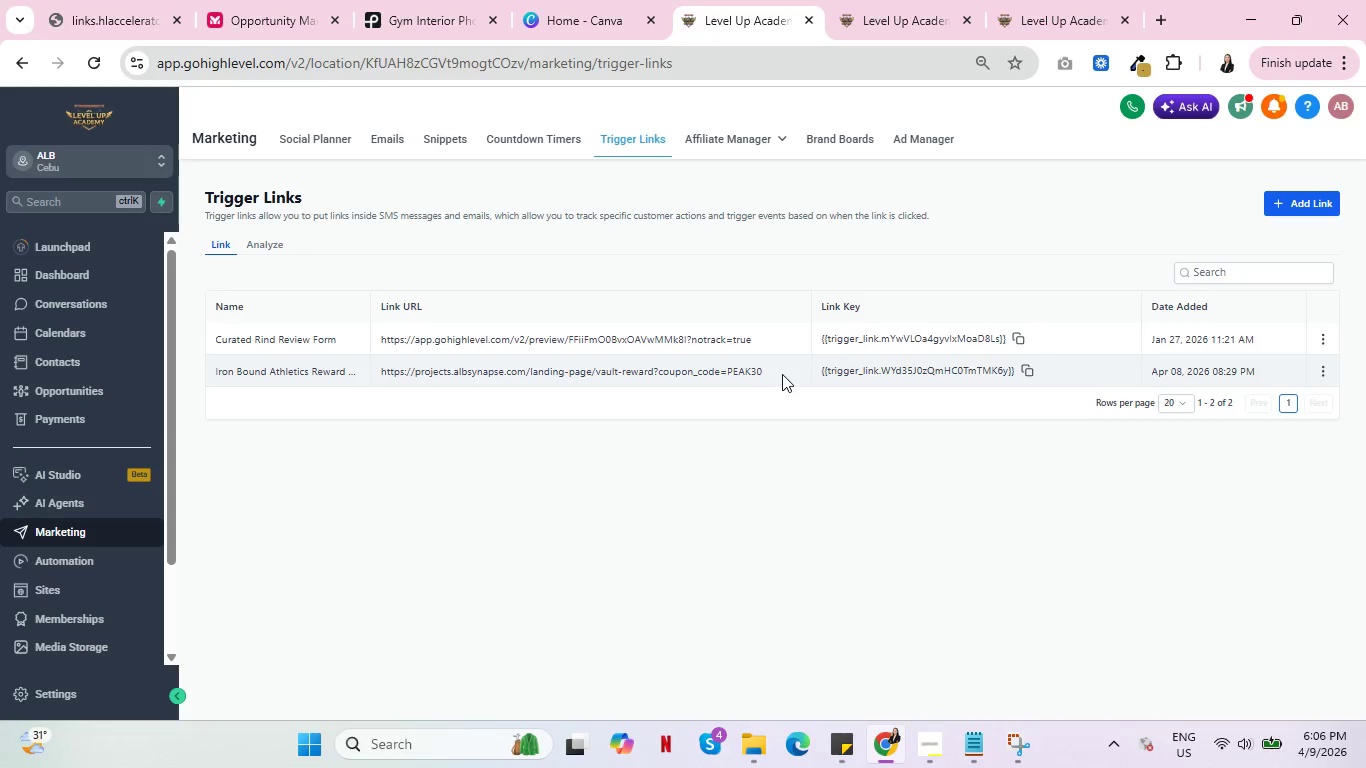 
left_click_drag(start_coordinate=[782, 374], to_coordinate=[375, 373])
 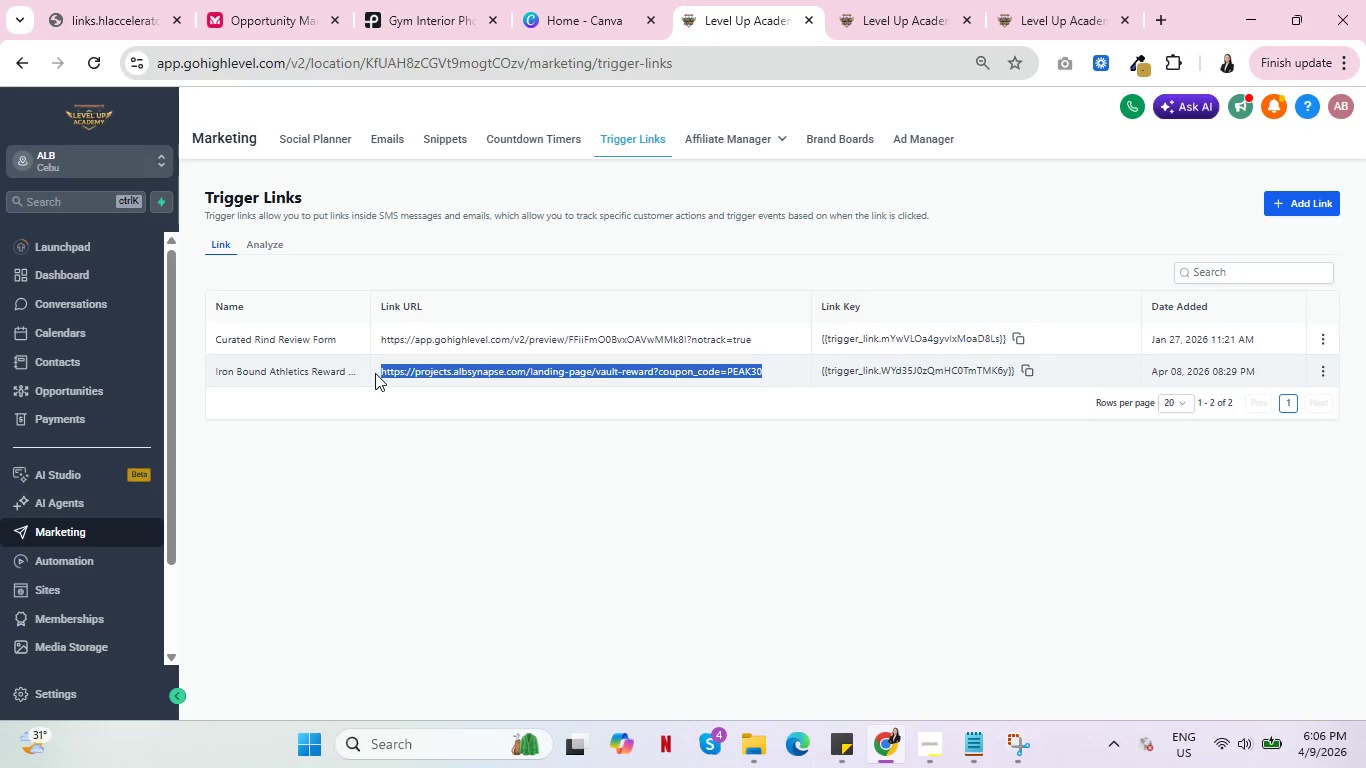 
key(Control+C)
 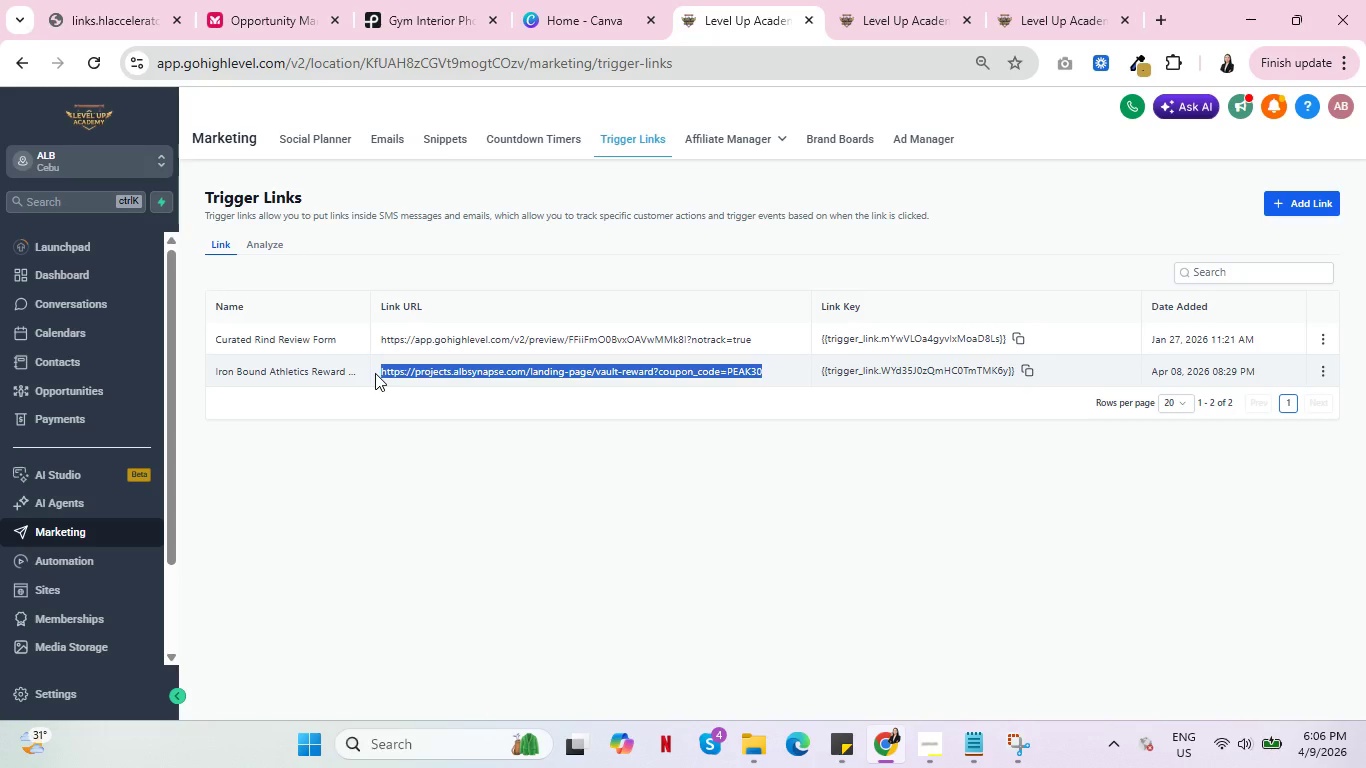 
key(Control+C)
 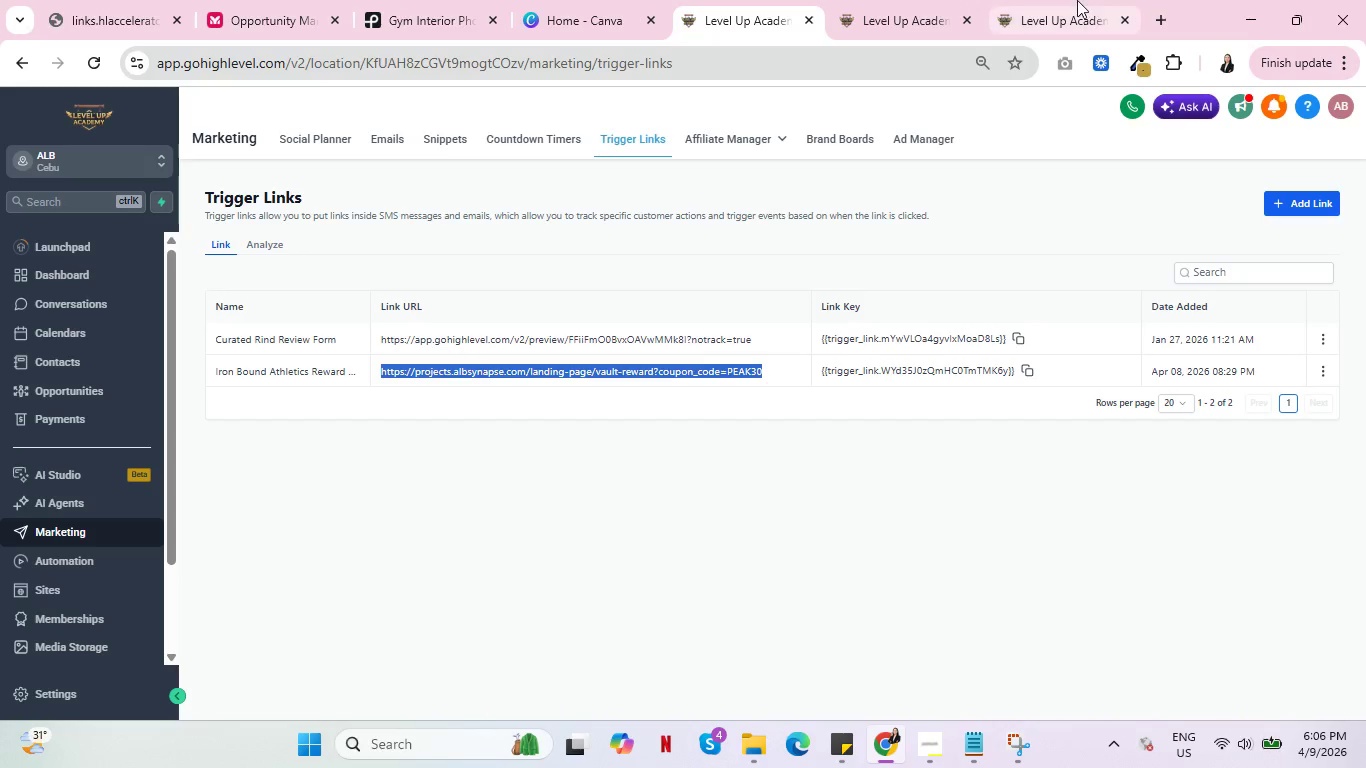 
left_click([1076, 0])
 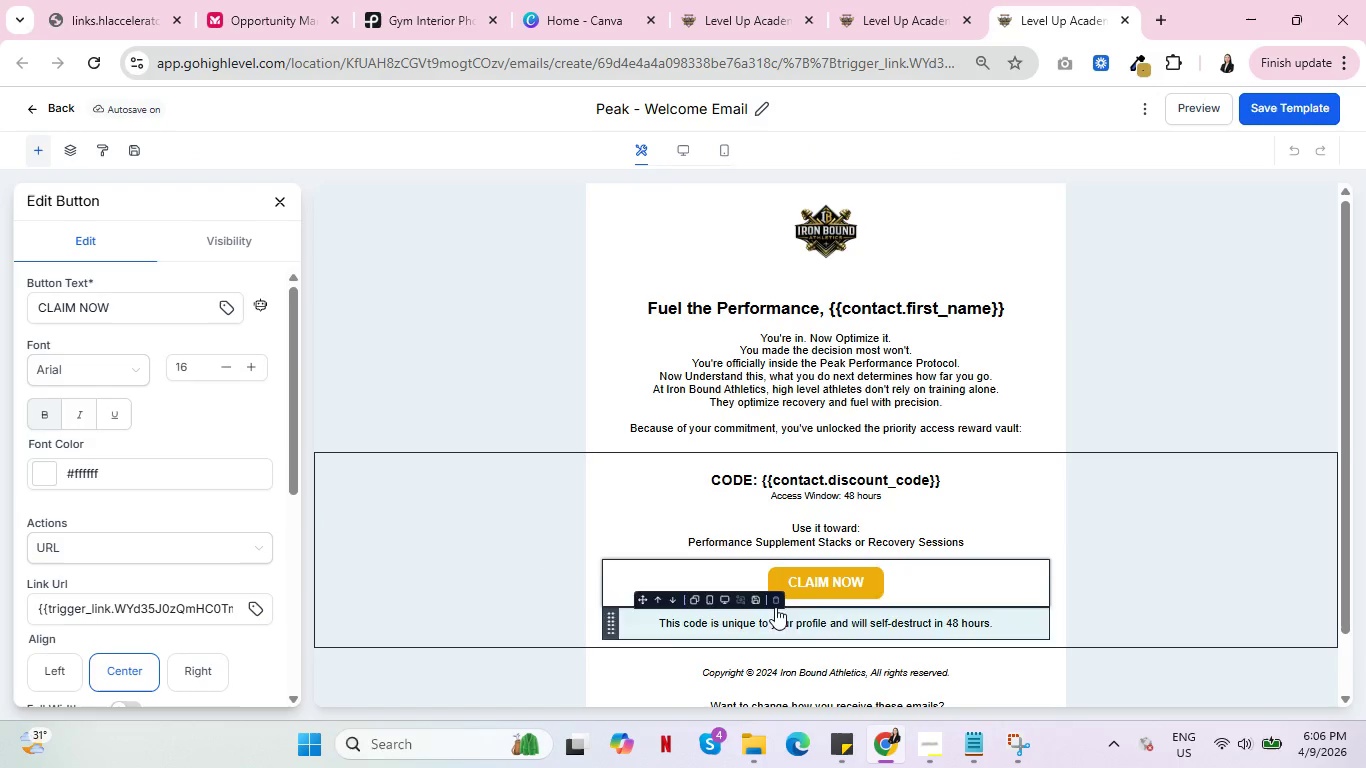 
left_click([828, 591])
 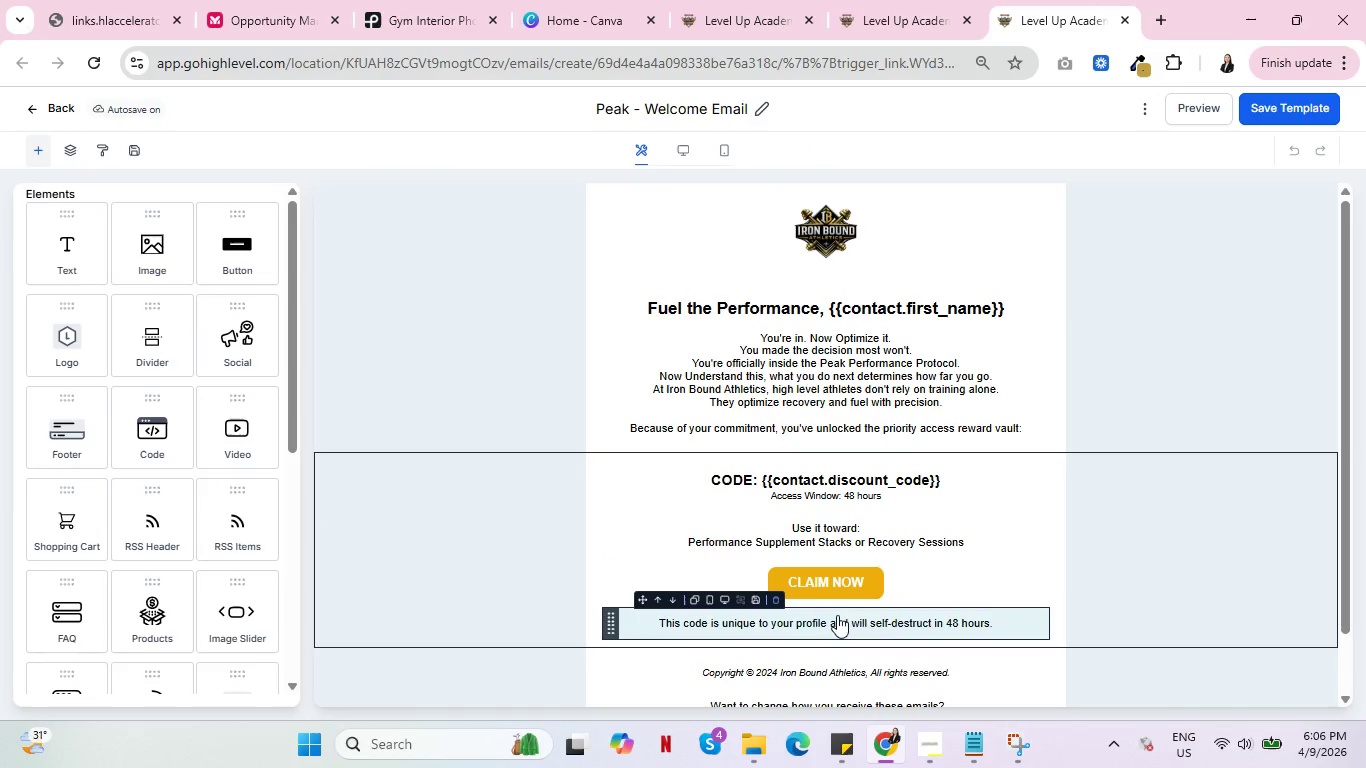 
left_click([819, 583])
 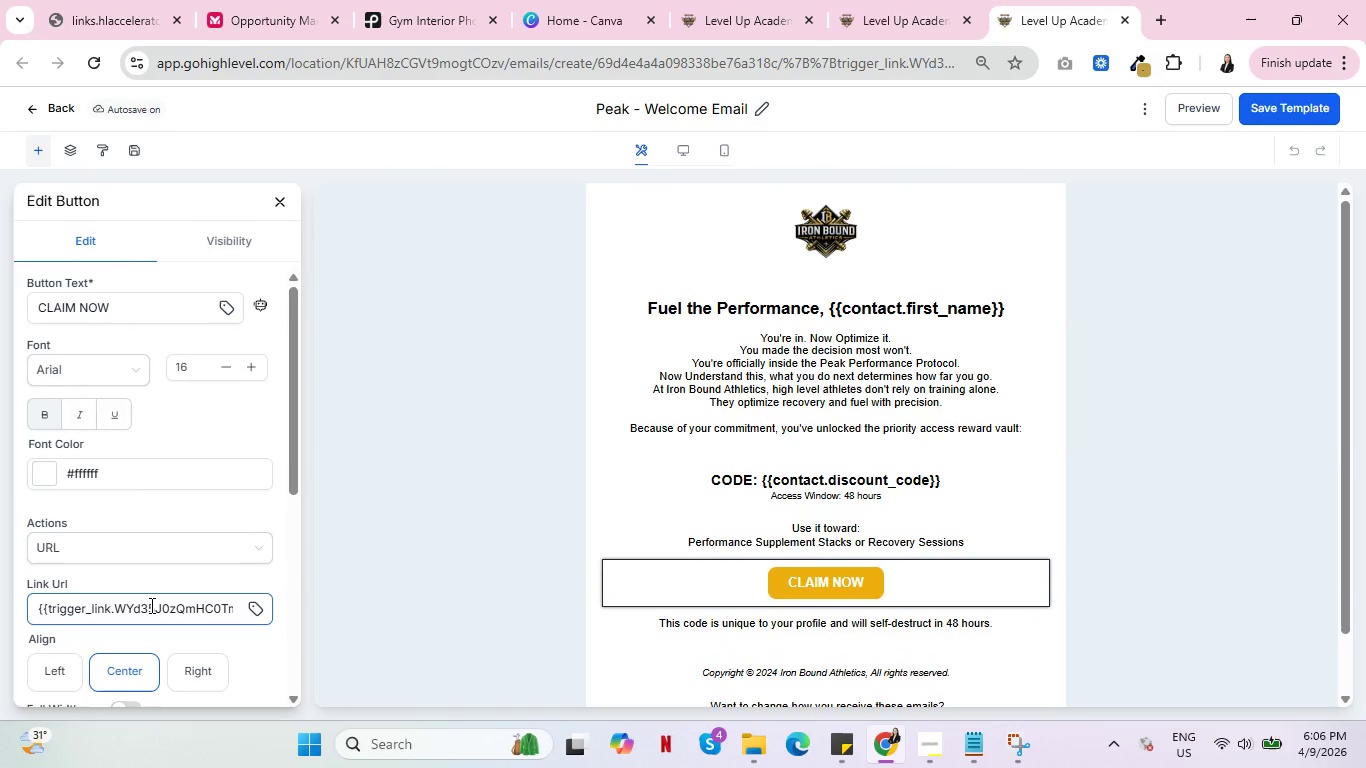 
double_click([150, 605])
 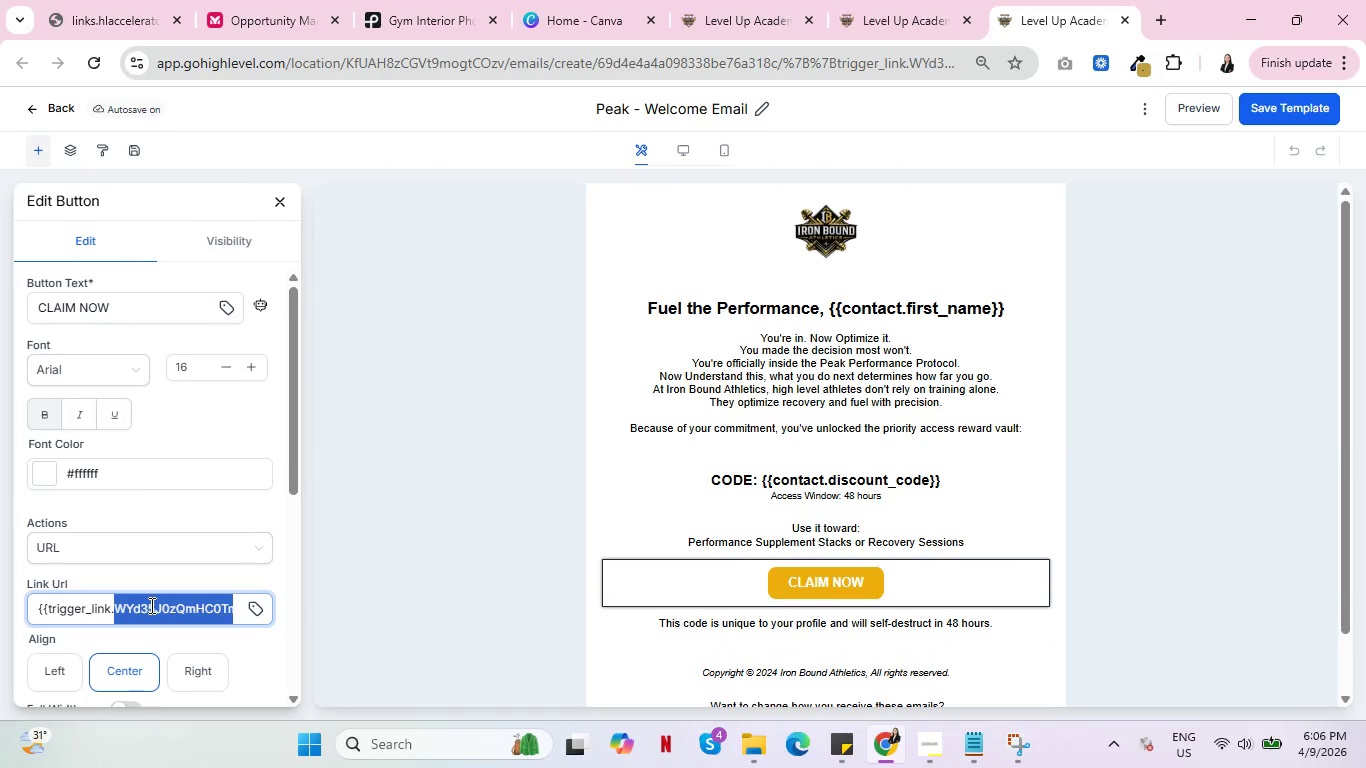 
triple_click([150, 605])
 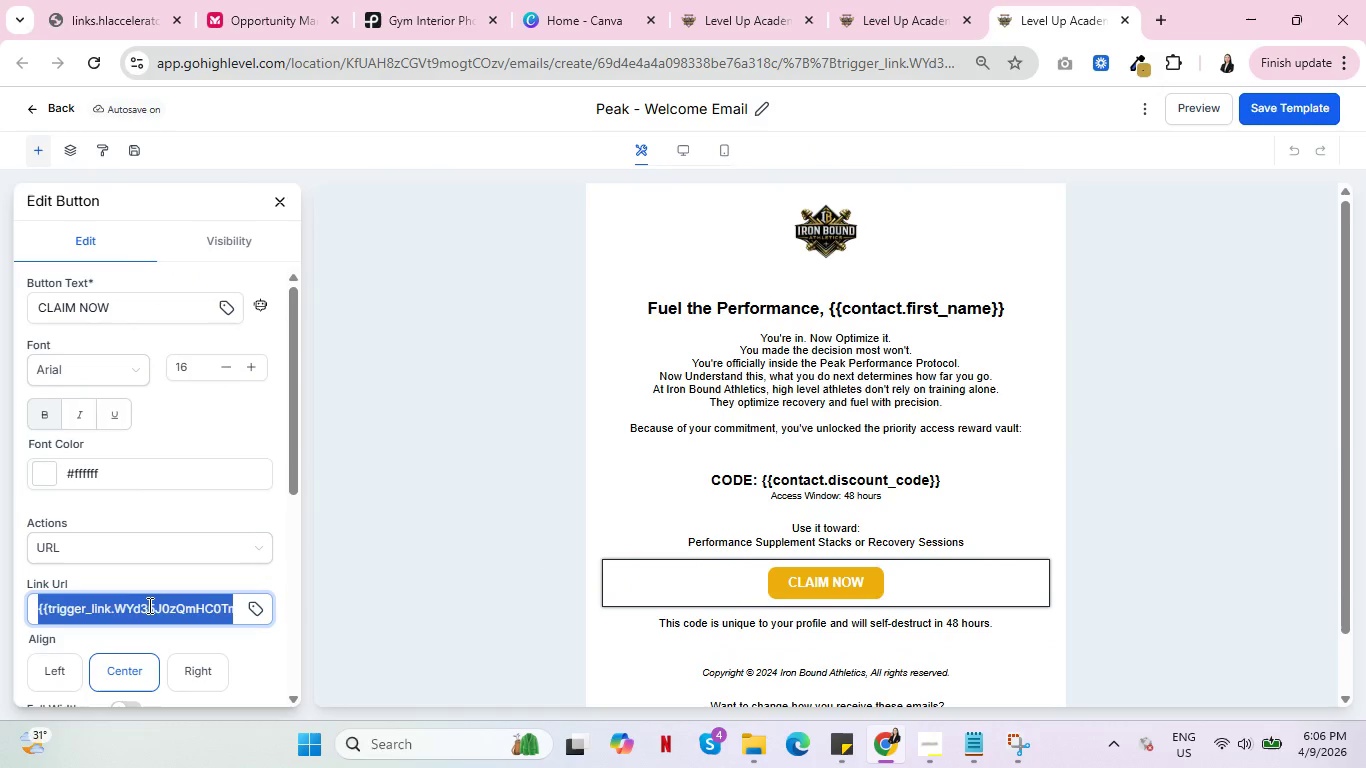 
key(Backspace)
 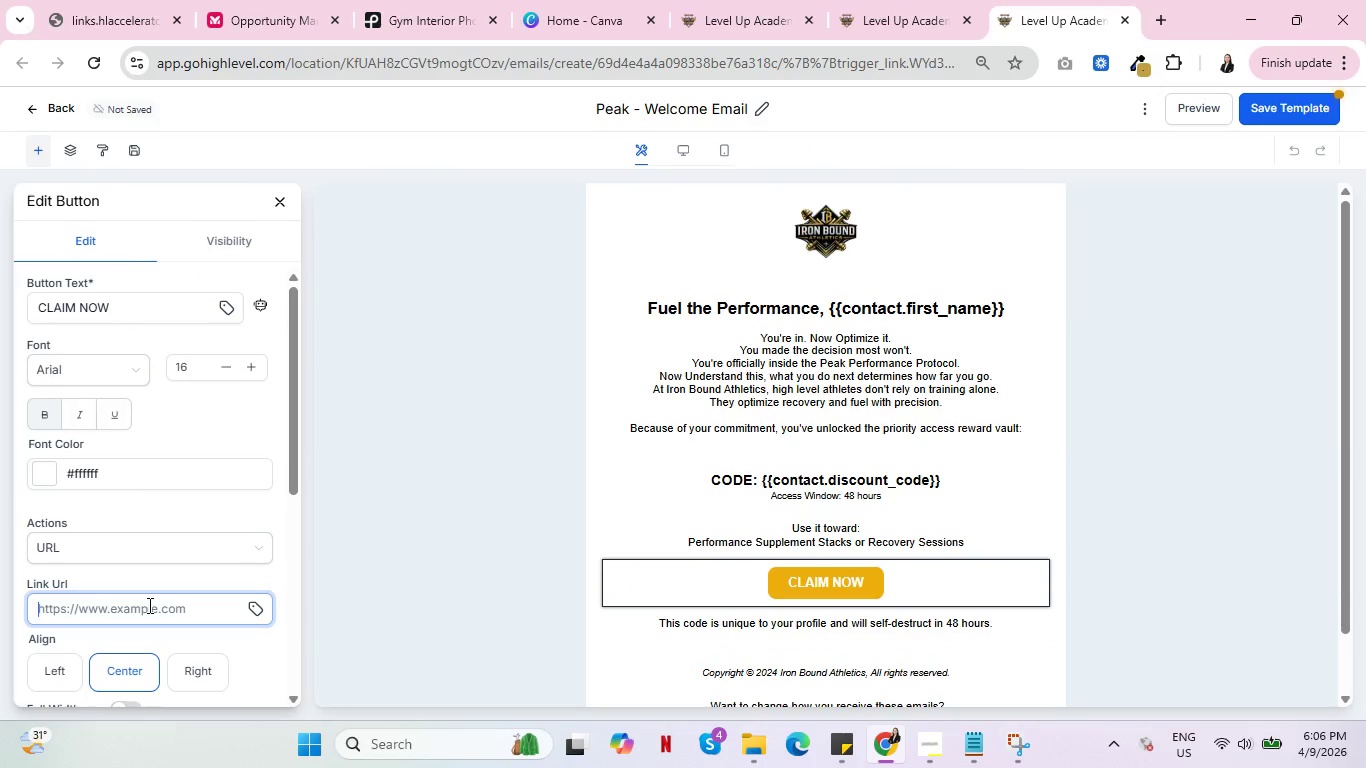 
key(Control+ControlLeft)
 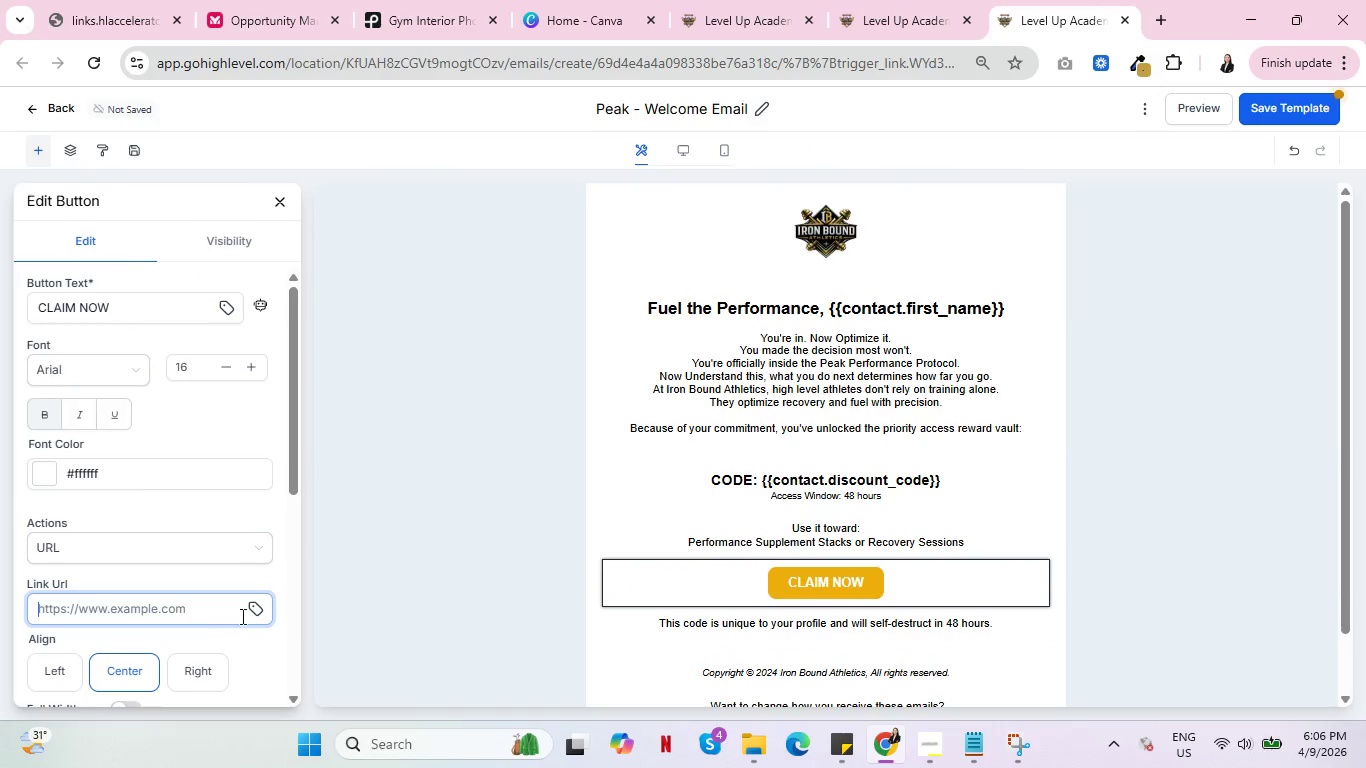 
left_click([255, 607])
 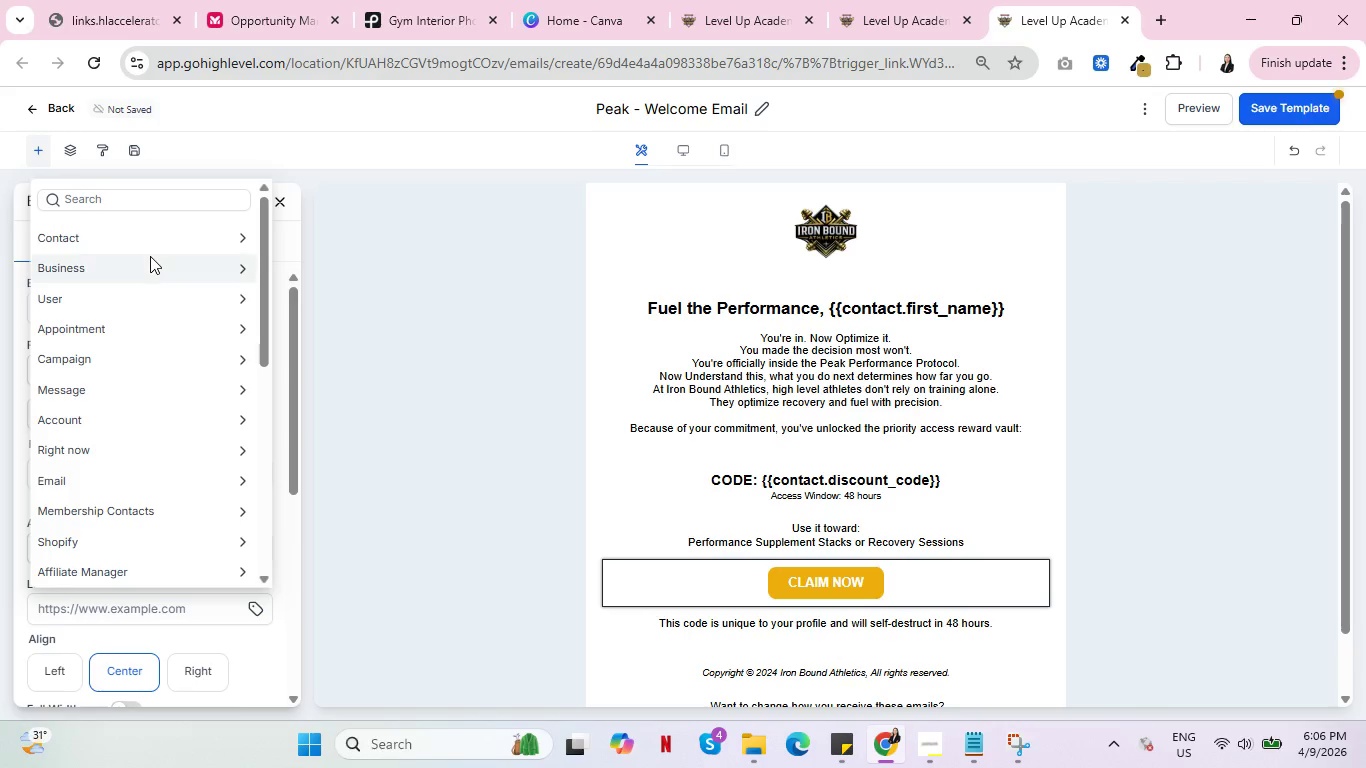 
scroll: coordinate [159, 287], scroll_direction: down, amount: 5.0
 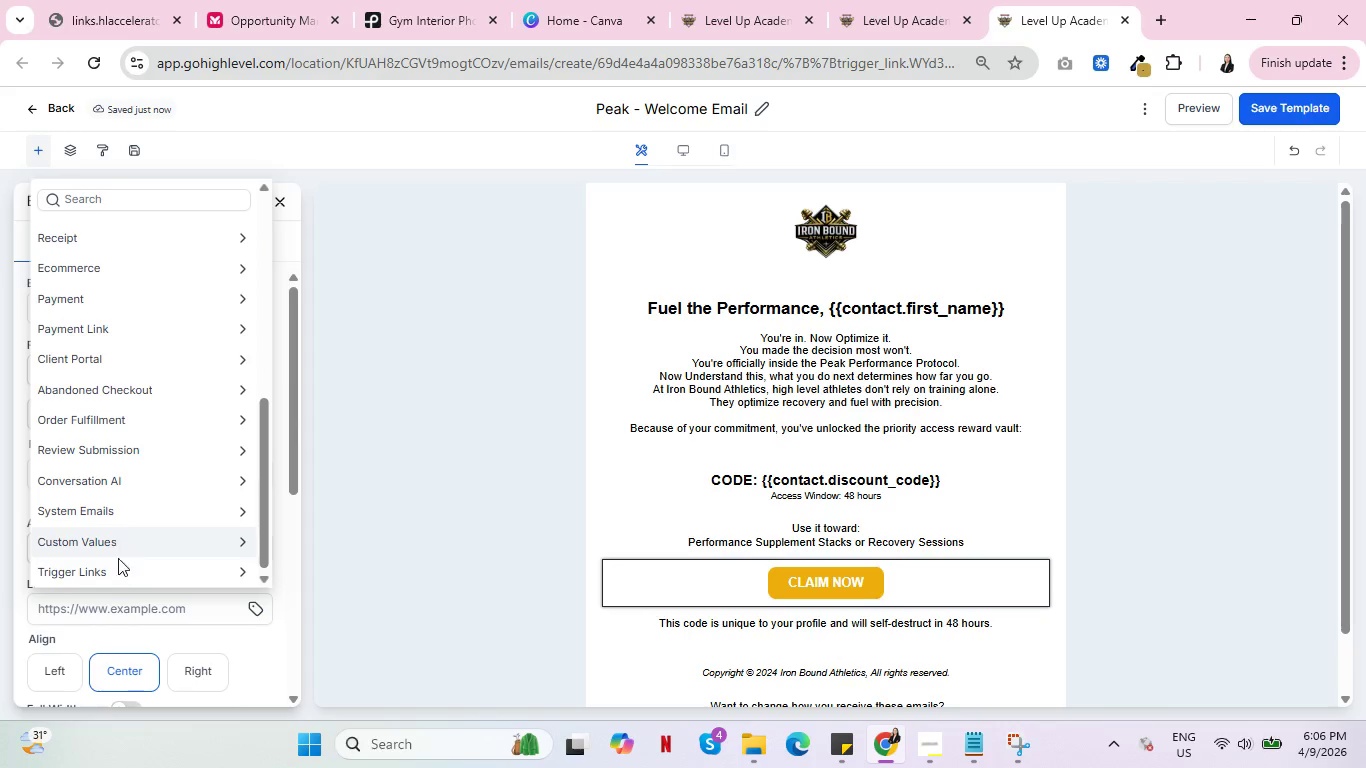 
left_click([114, 573])
 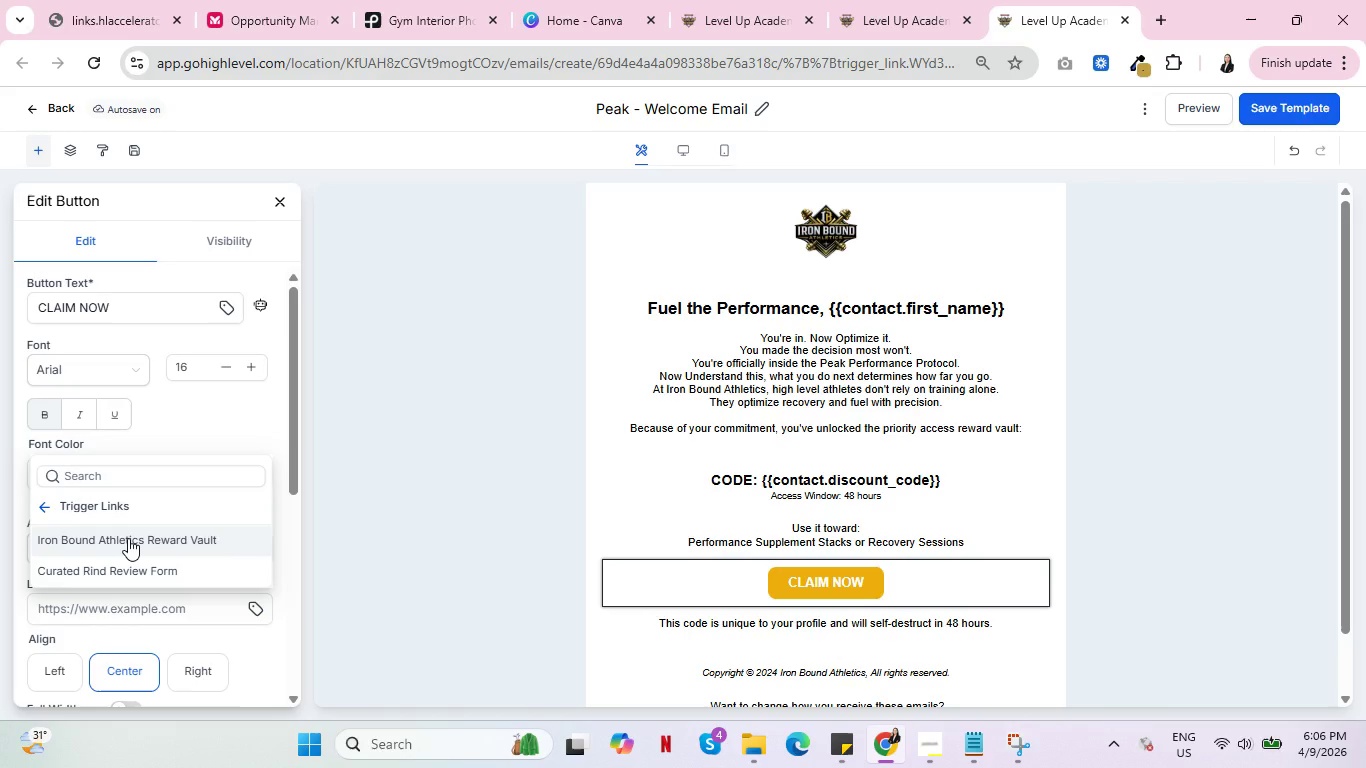 
left_click([128, 538])
 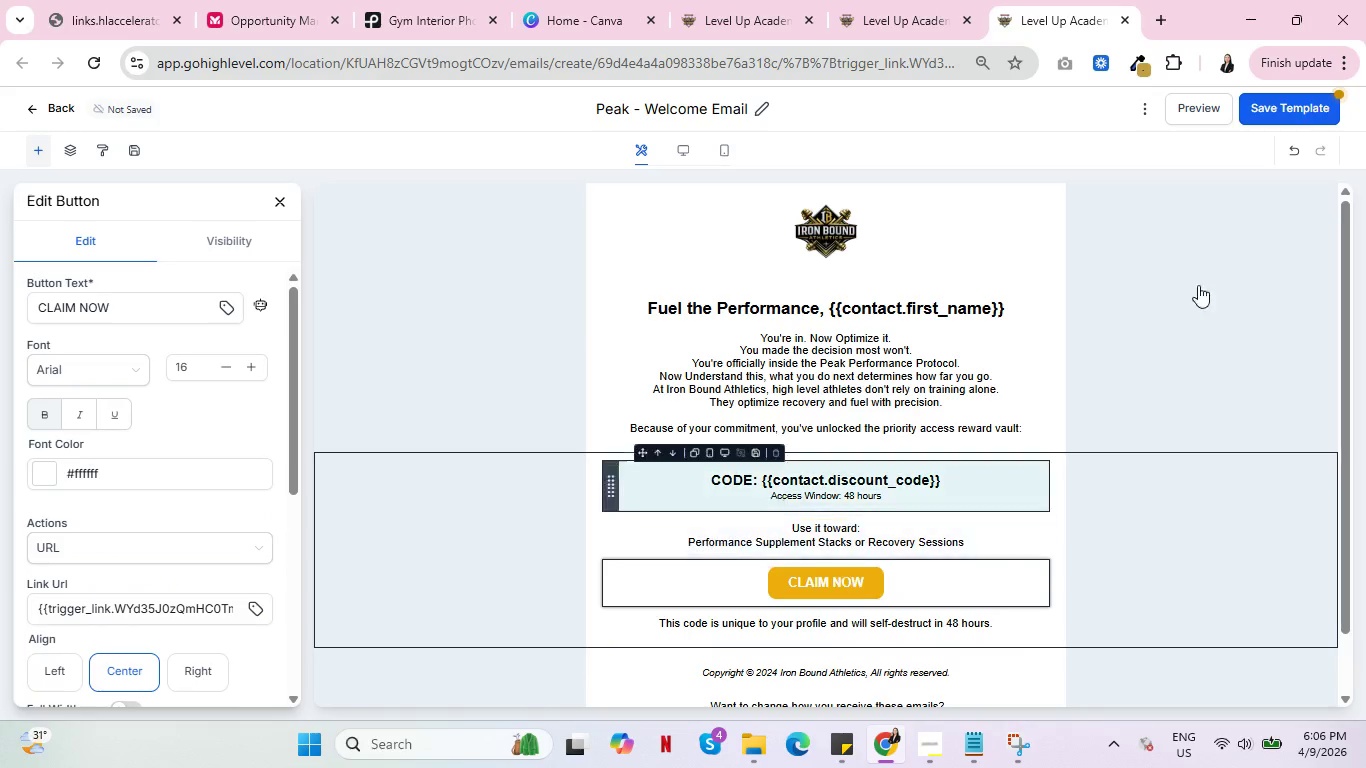 
left_click([1294, 102])
 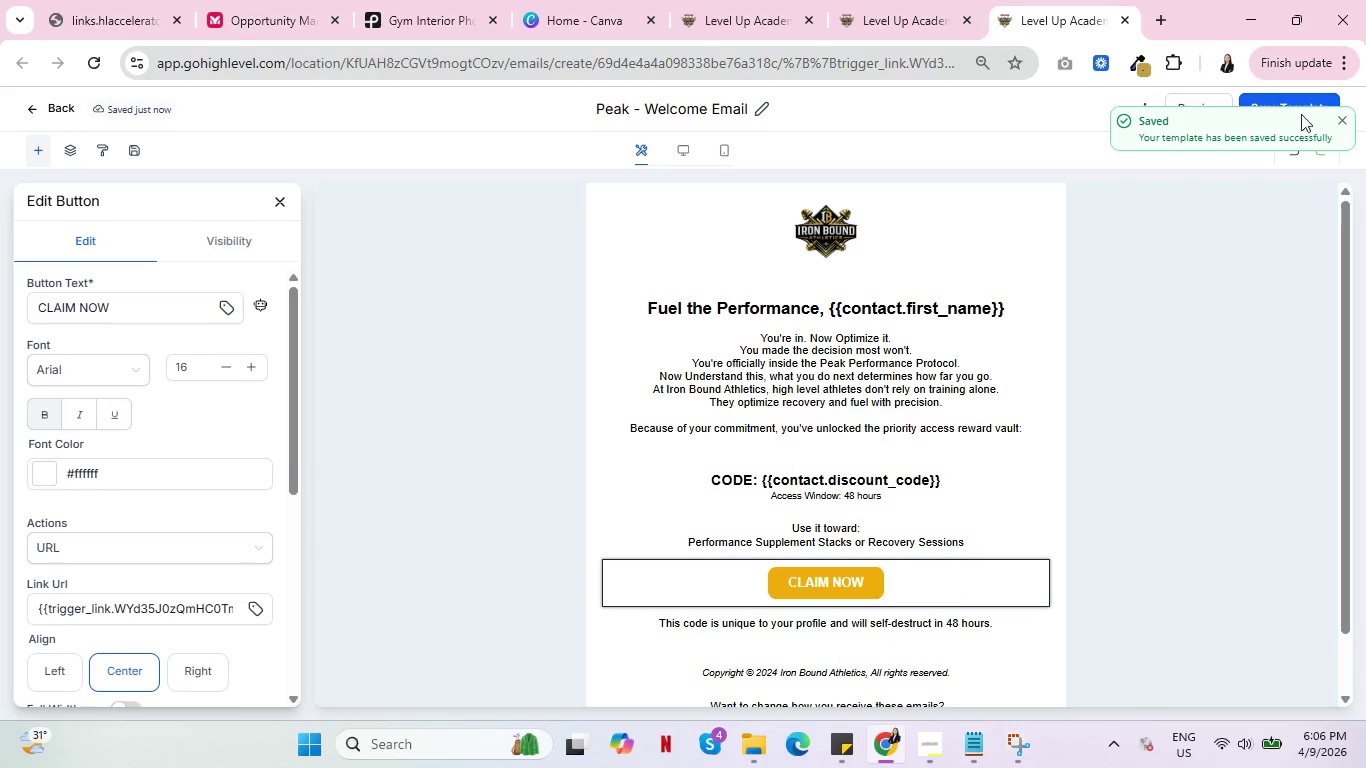 
left_click([1341, 120])
 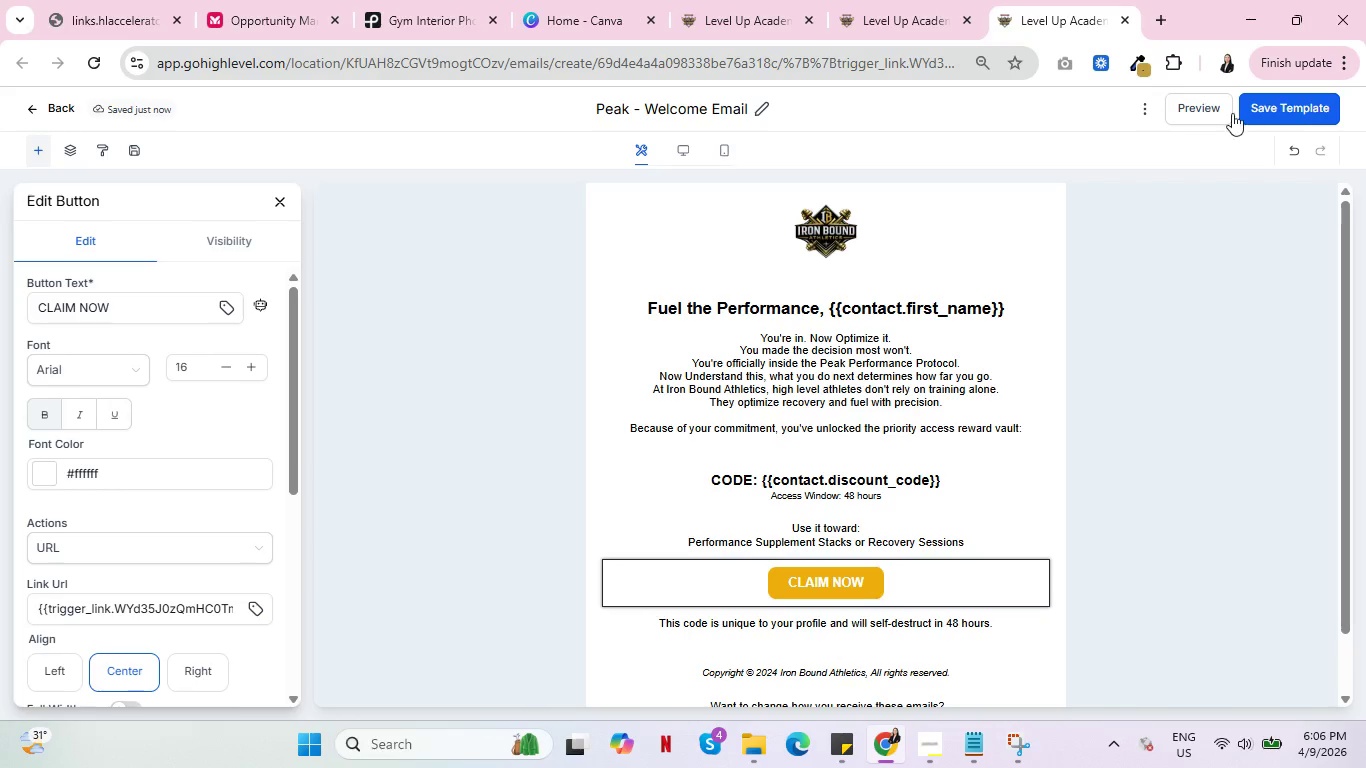 
left_click([1201, 103])
 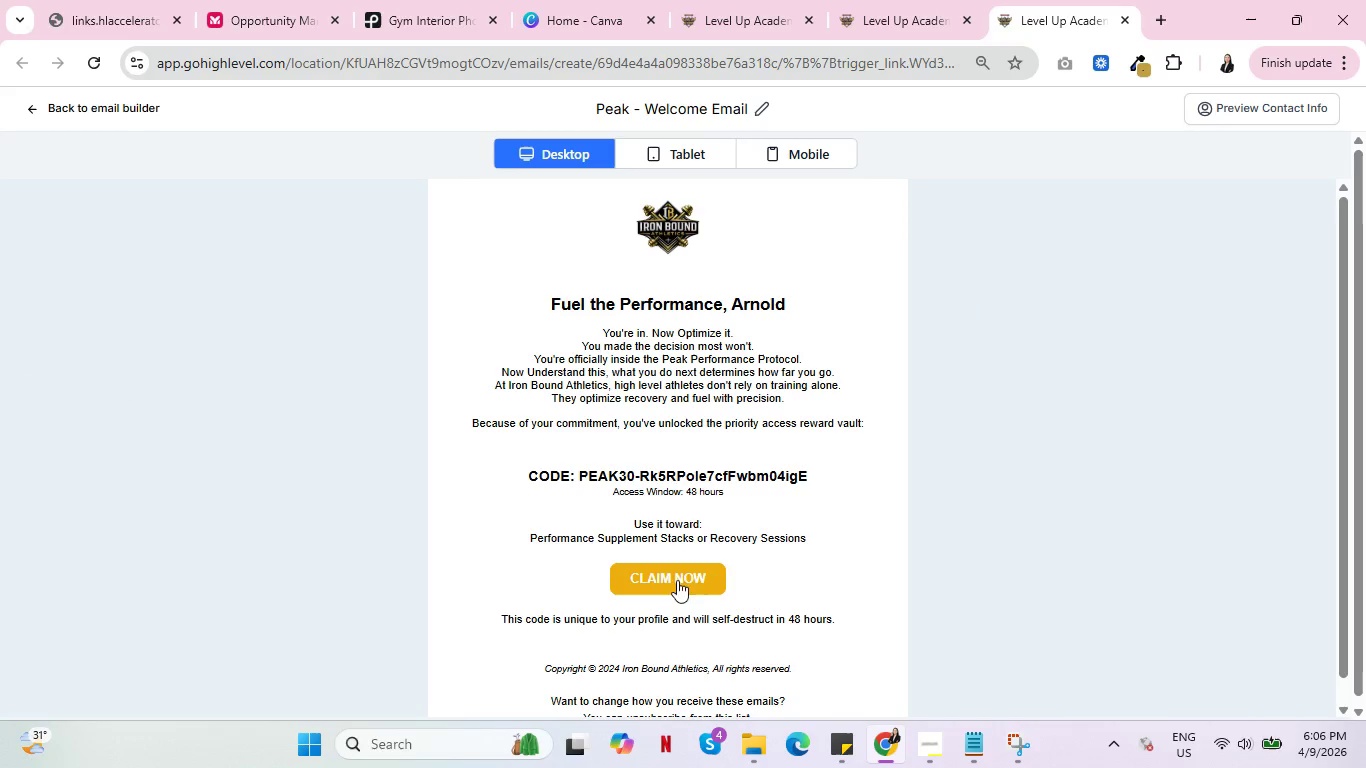 
left_click([663, 574])
 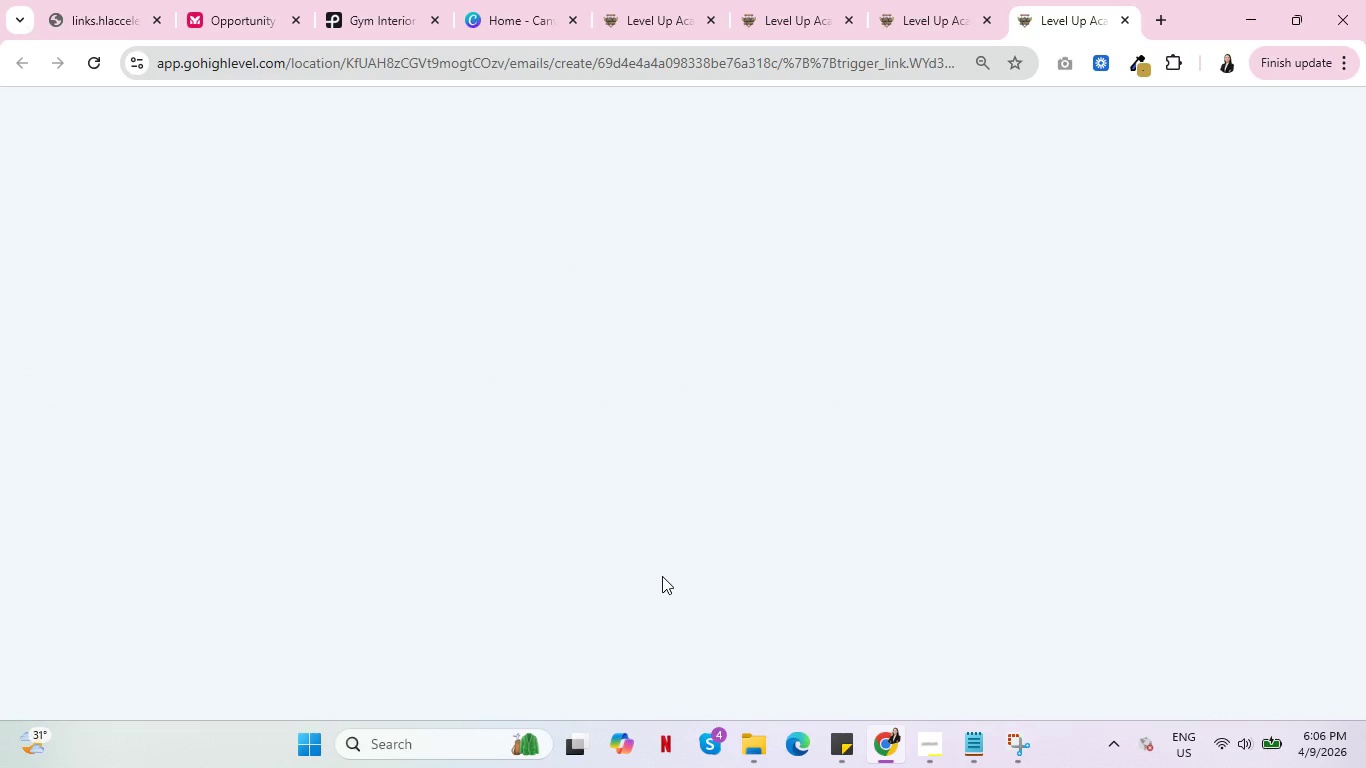 
wait(10.31)
 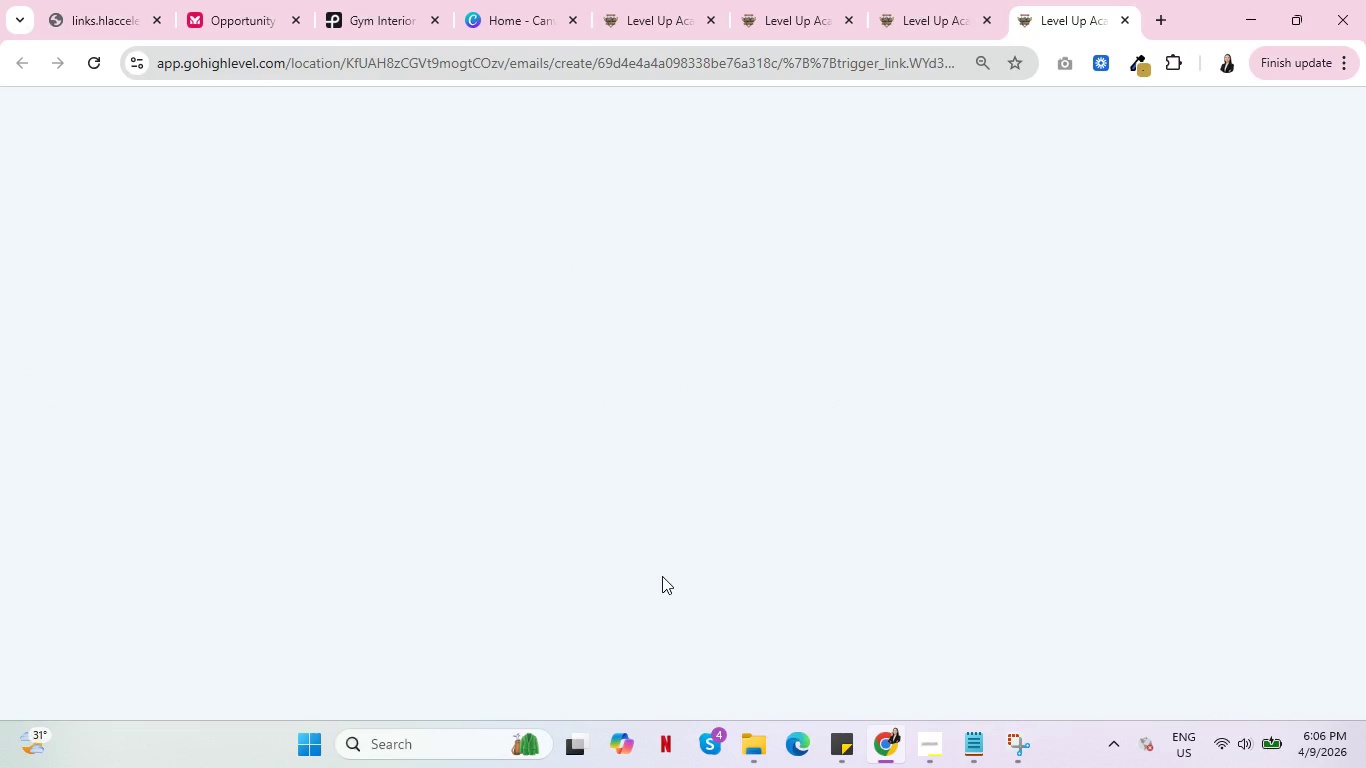 
left_click([965, 0])
 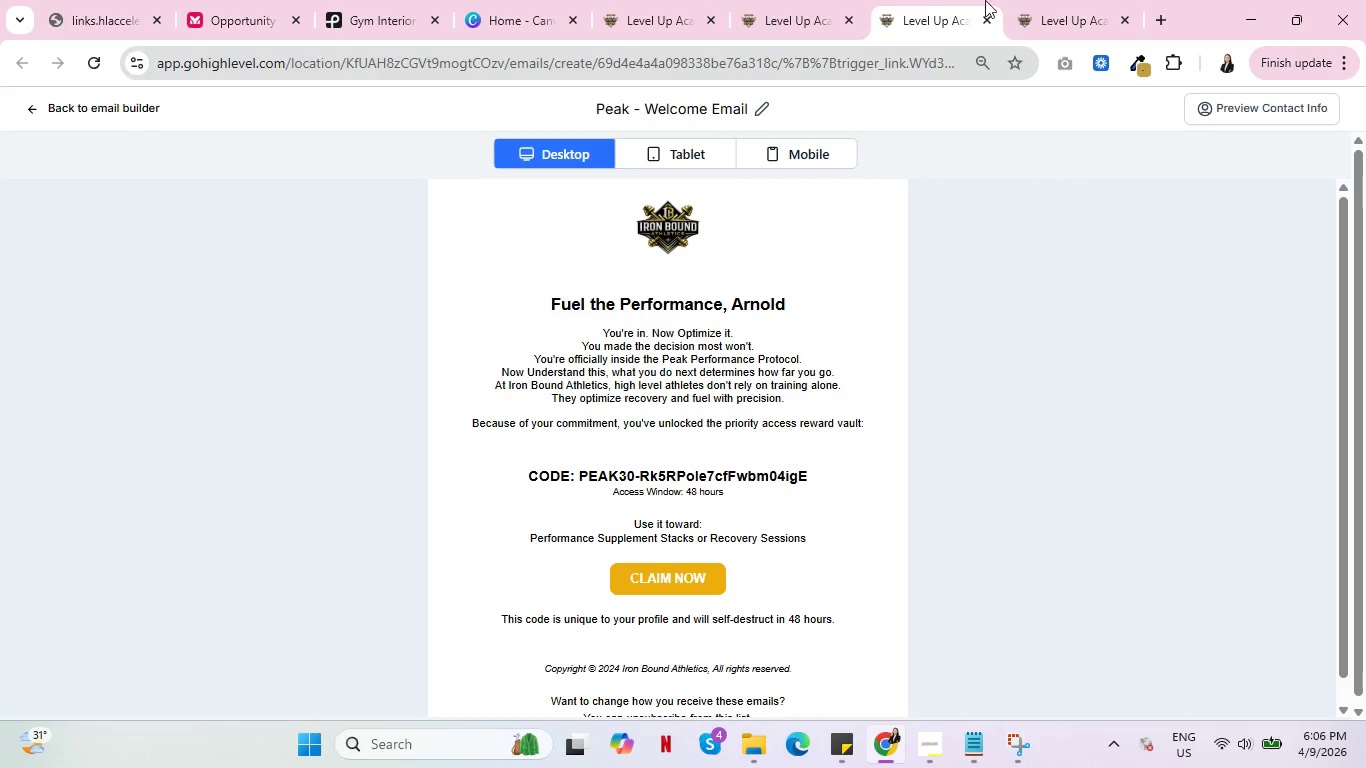 
left_click([1052, 0])
 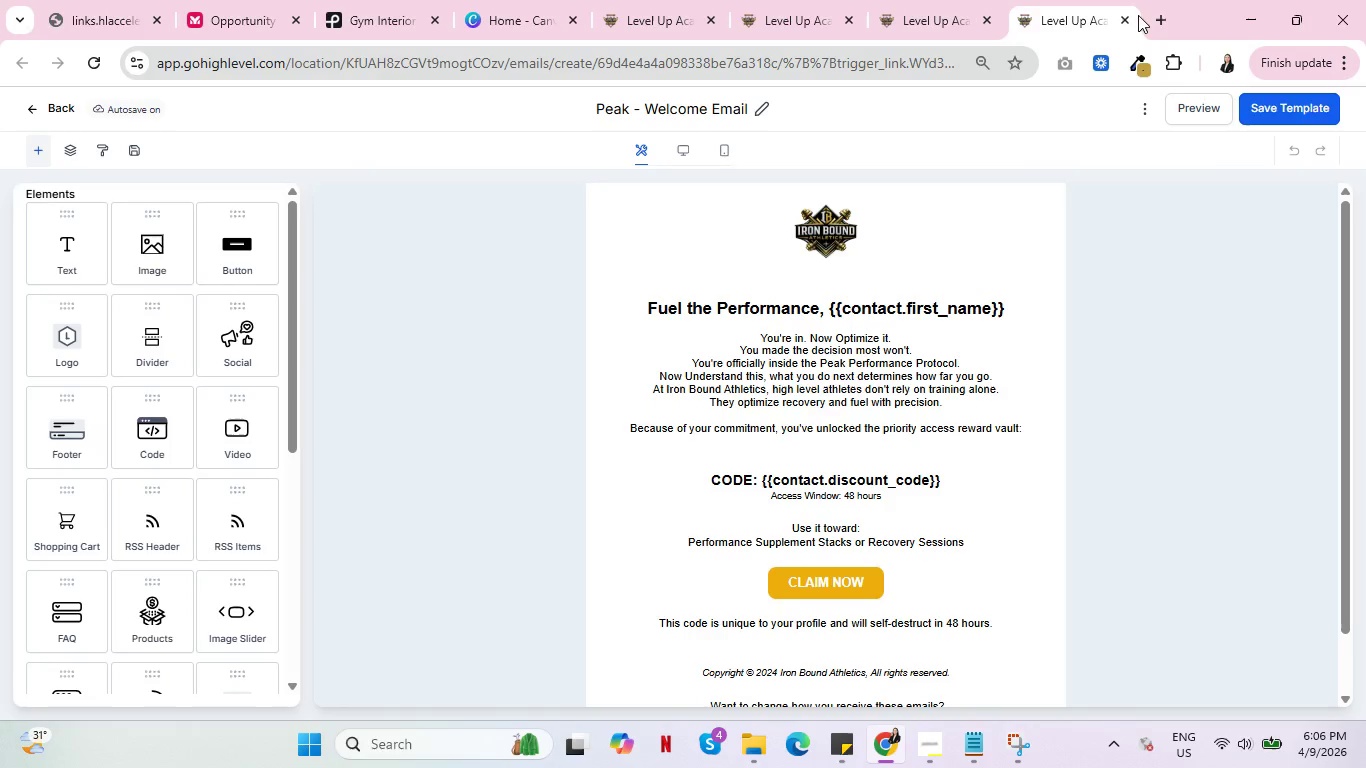 
left_click([1127, 17])
 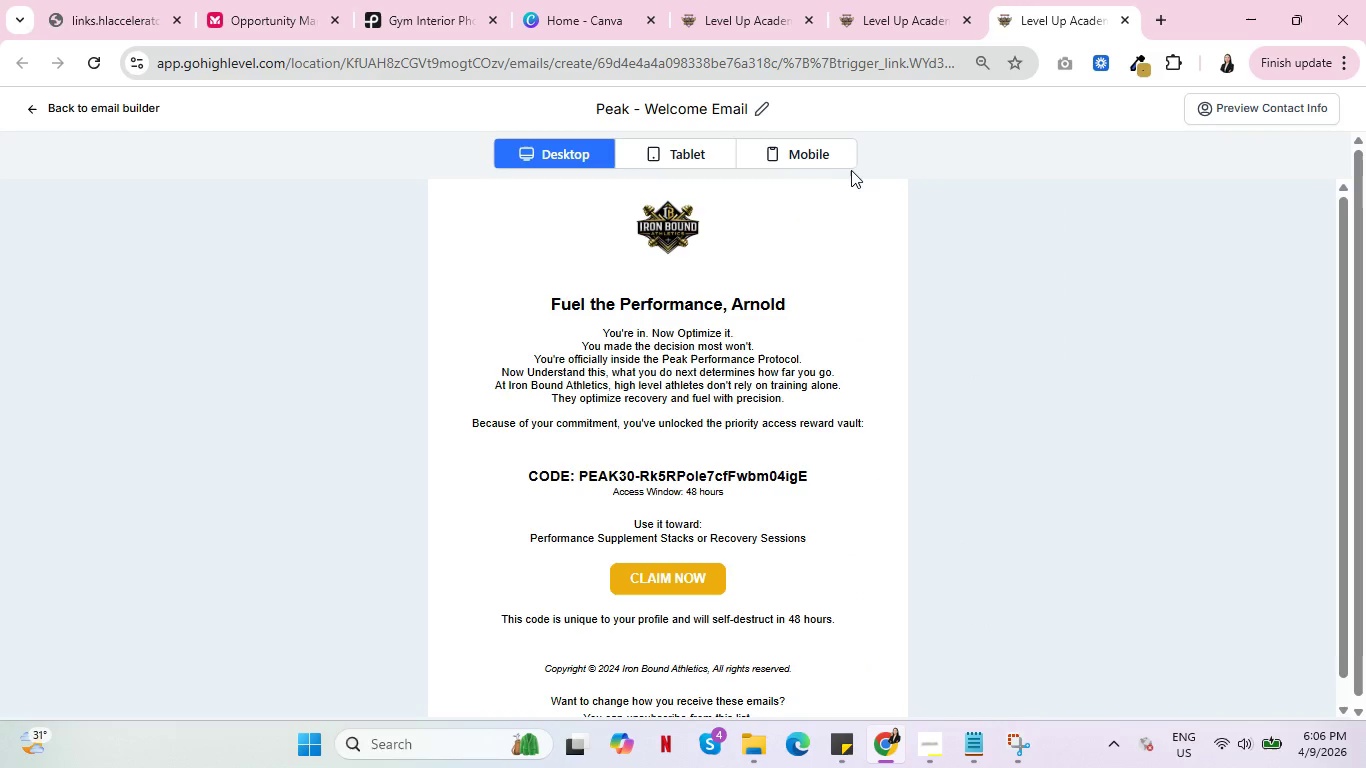 
left_click([814, 145])
 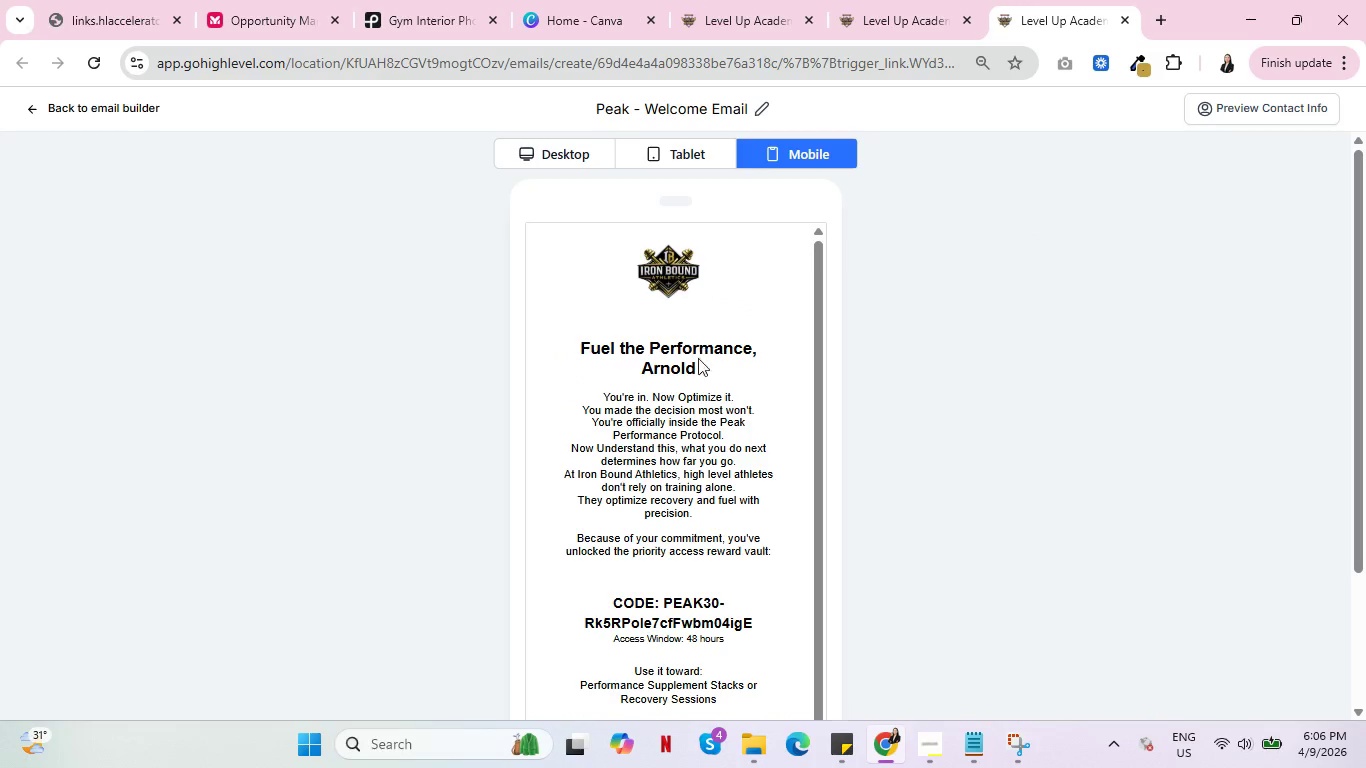 
scroll: coordinate [698, 380], scroll_direction: down, amount: 2.0
 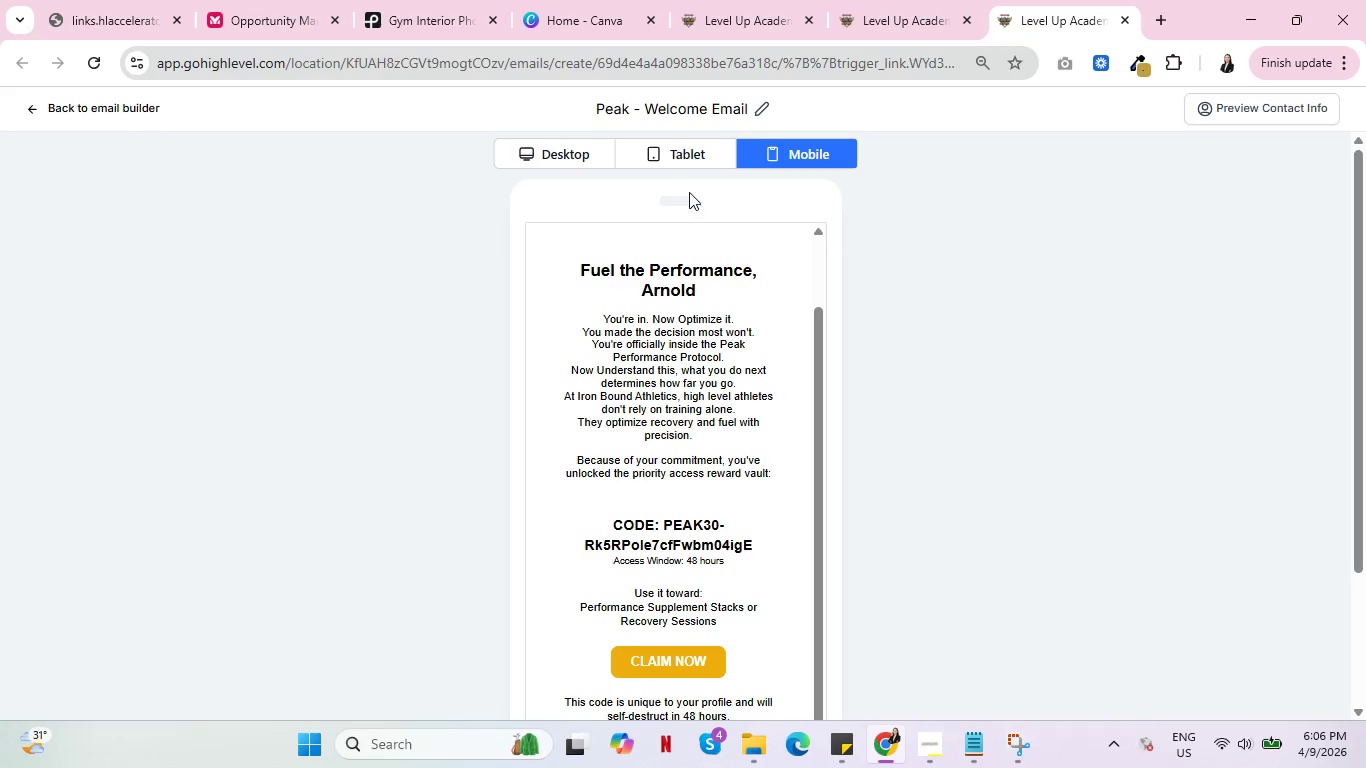 
left_click([674, 158])
 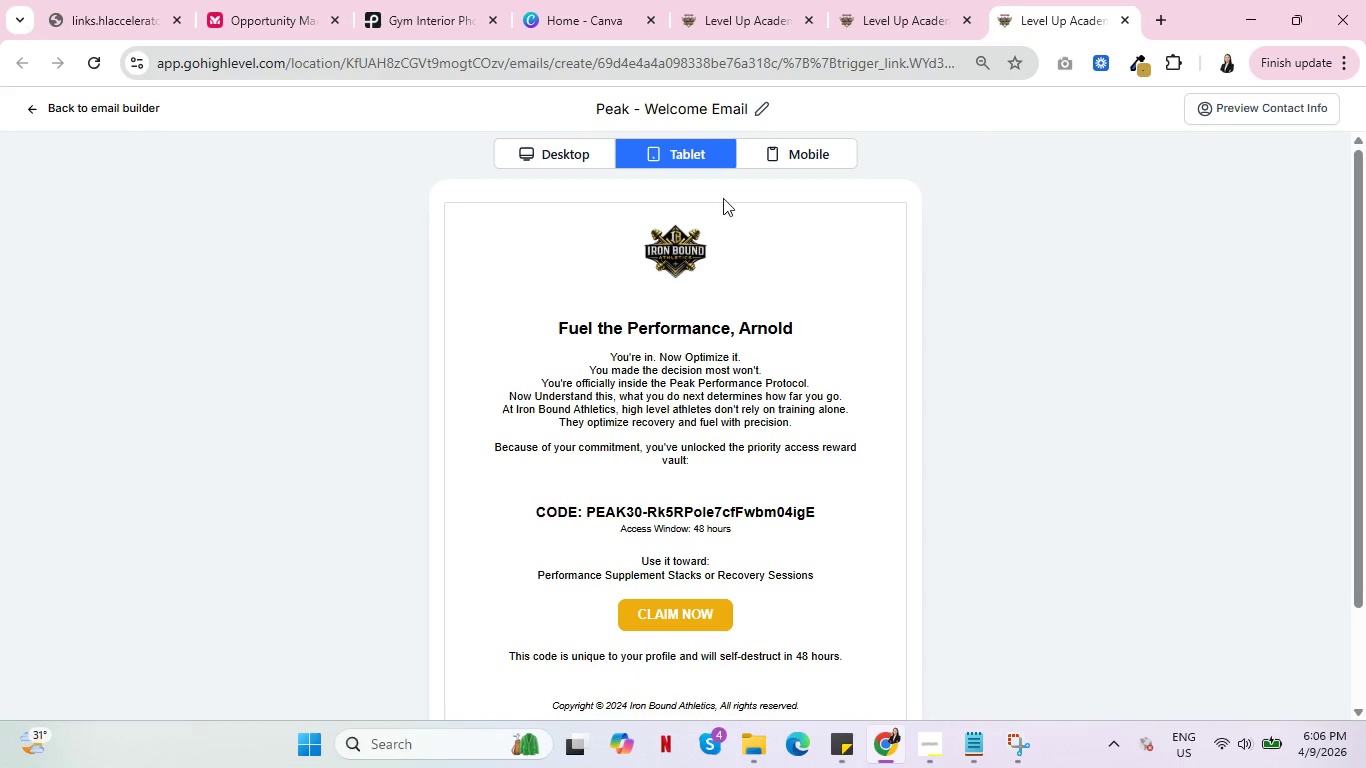 
left_click([792, 161])
 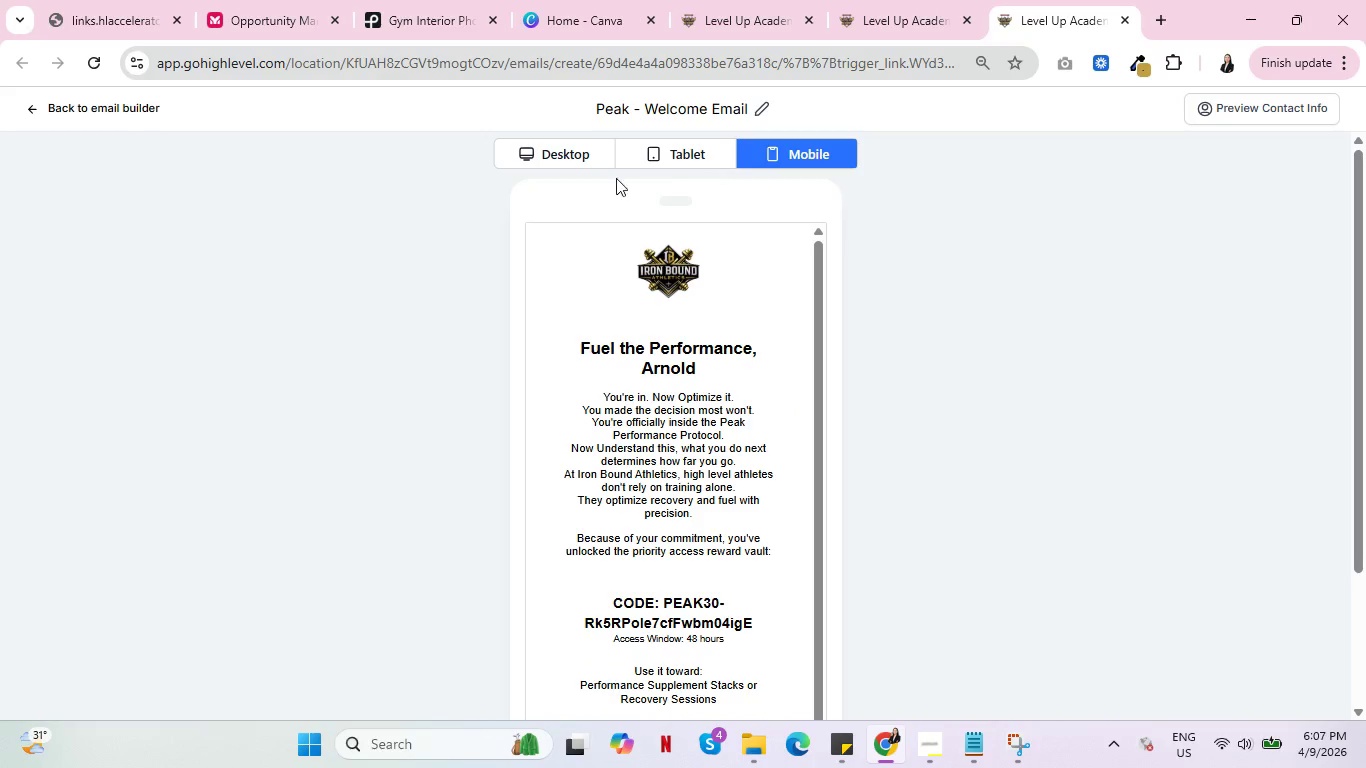 
left_click([562, 150])
 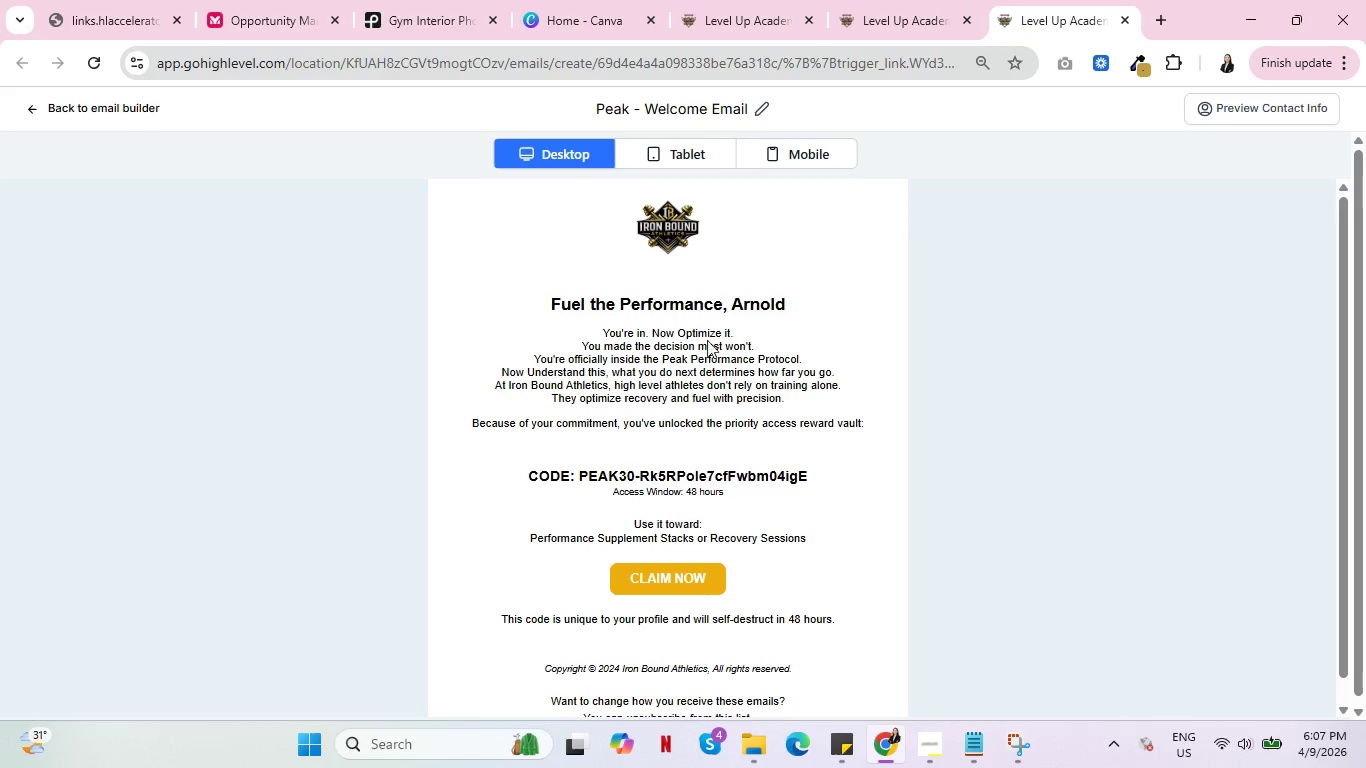 
scroll: coordinate [956, 518], scroll_direction: down, amount: 3.0
 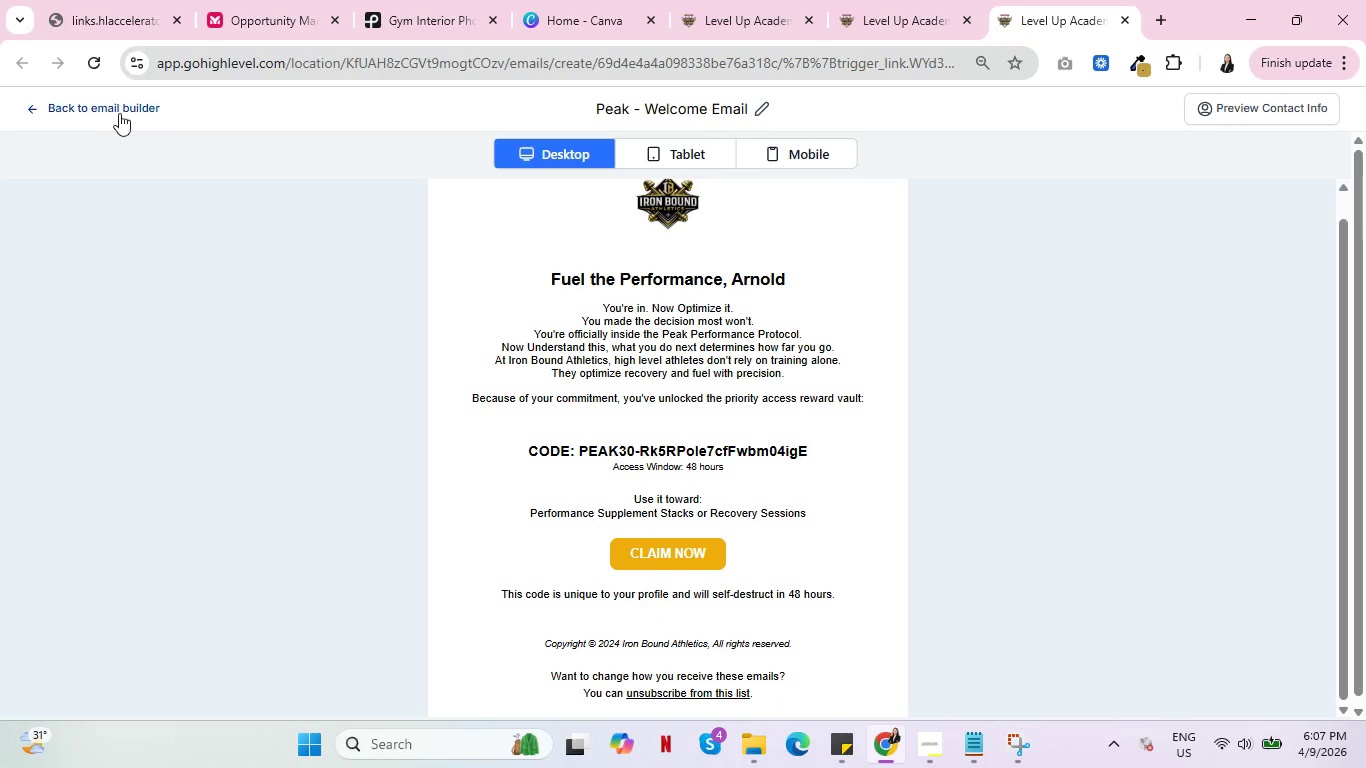 
left_click([109, 102])
 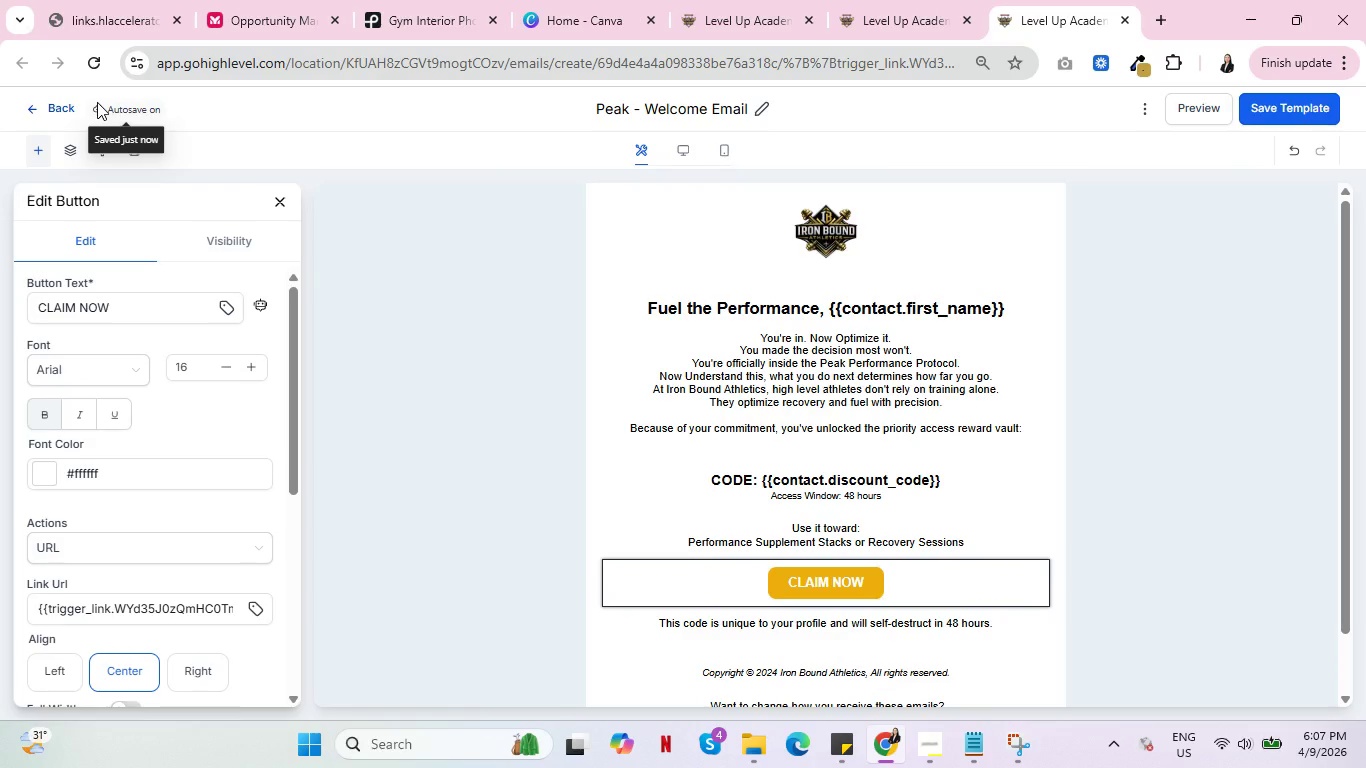 
scroll: coordinate [31, 303], scroll_direction: down, amount: 1.0
 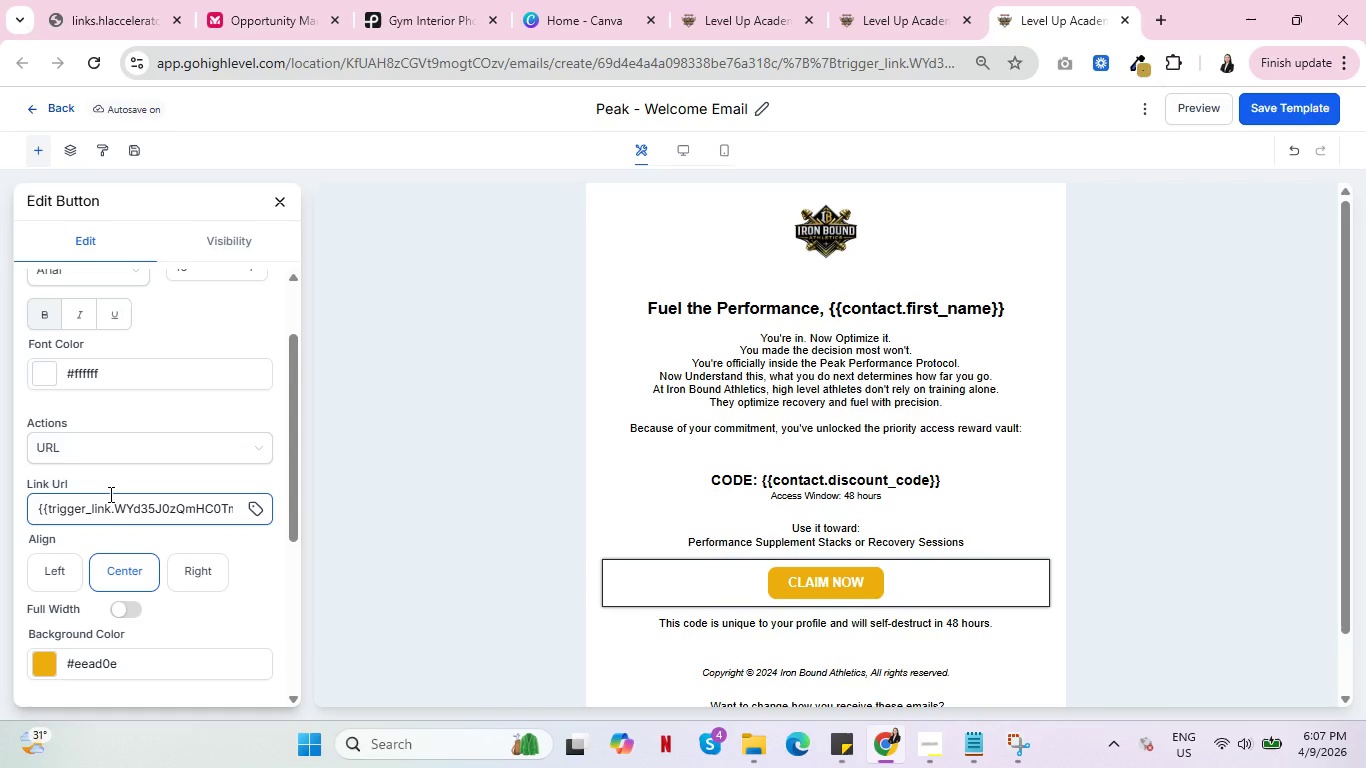 
wait(6.43)
 